 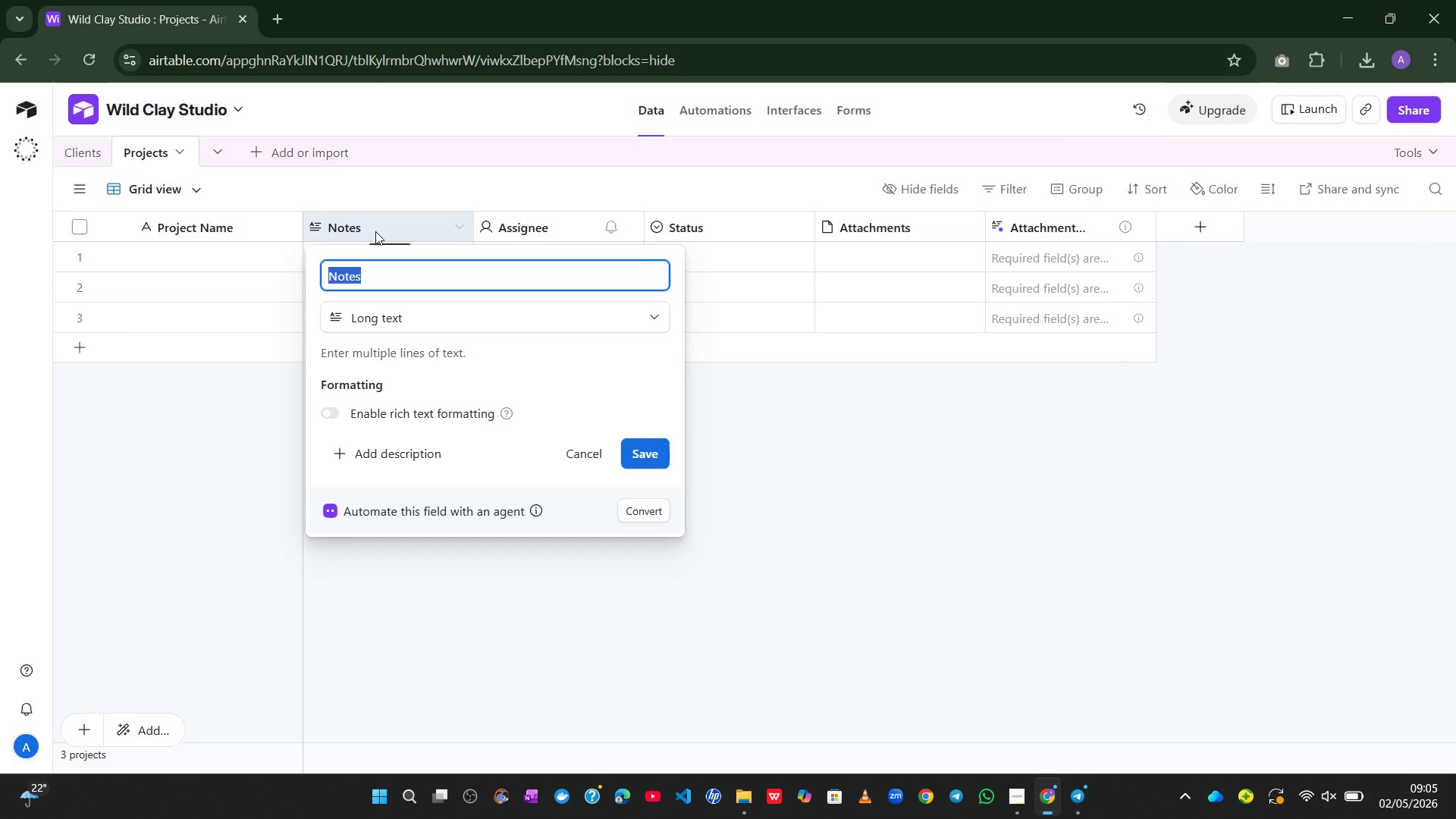 
type(Status)
 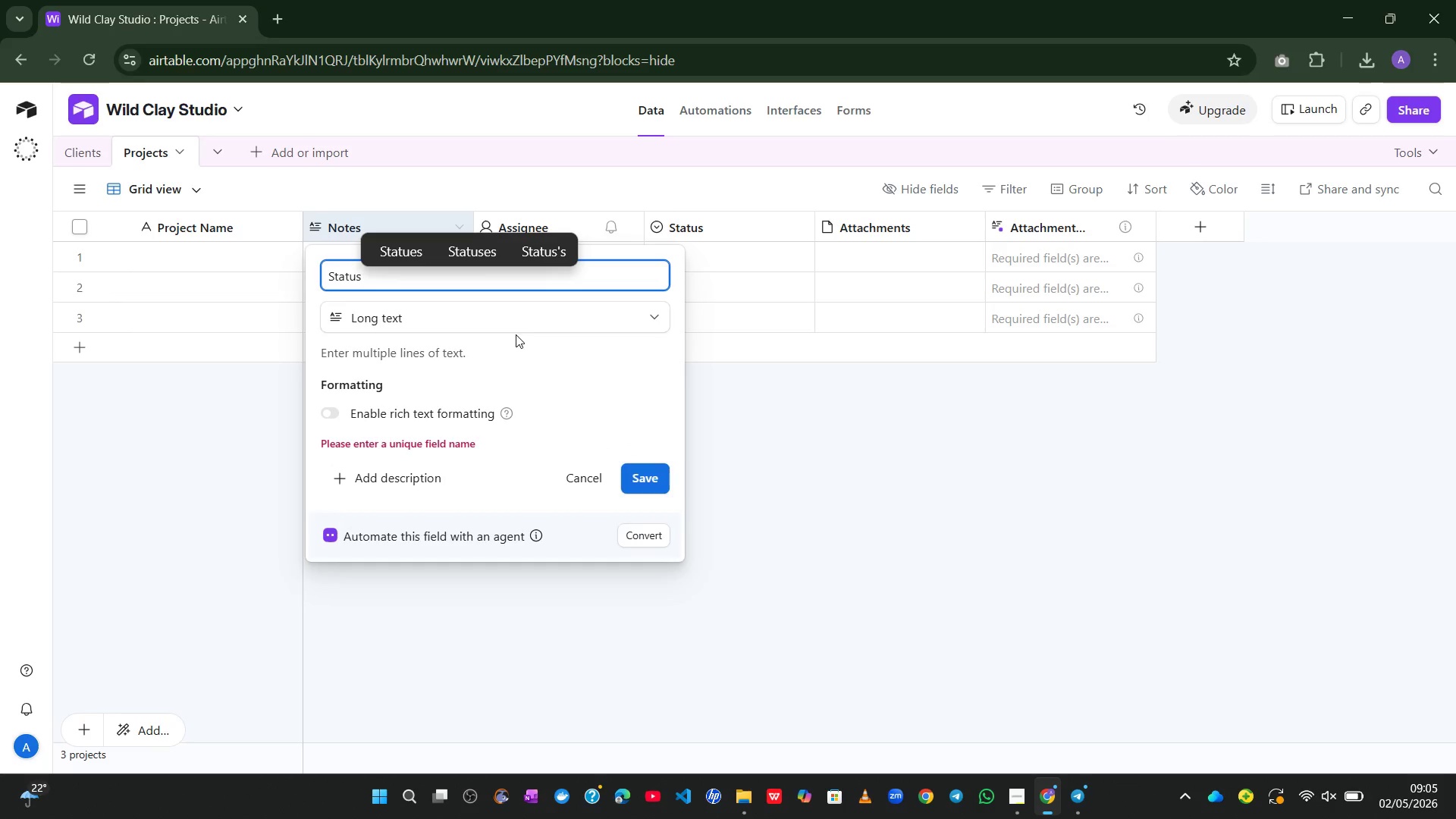 
left_click([499, 310])
 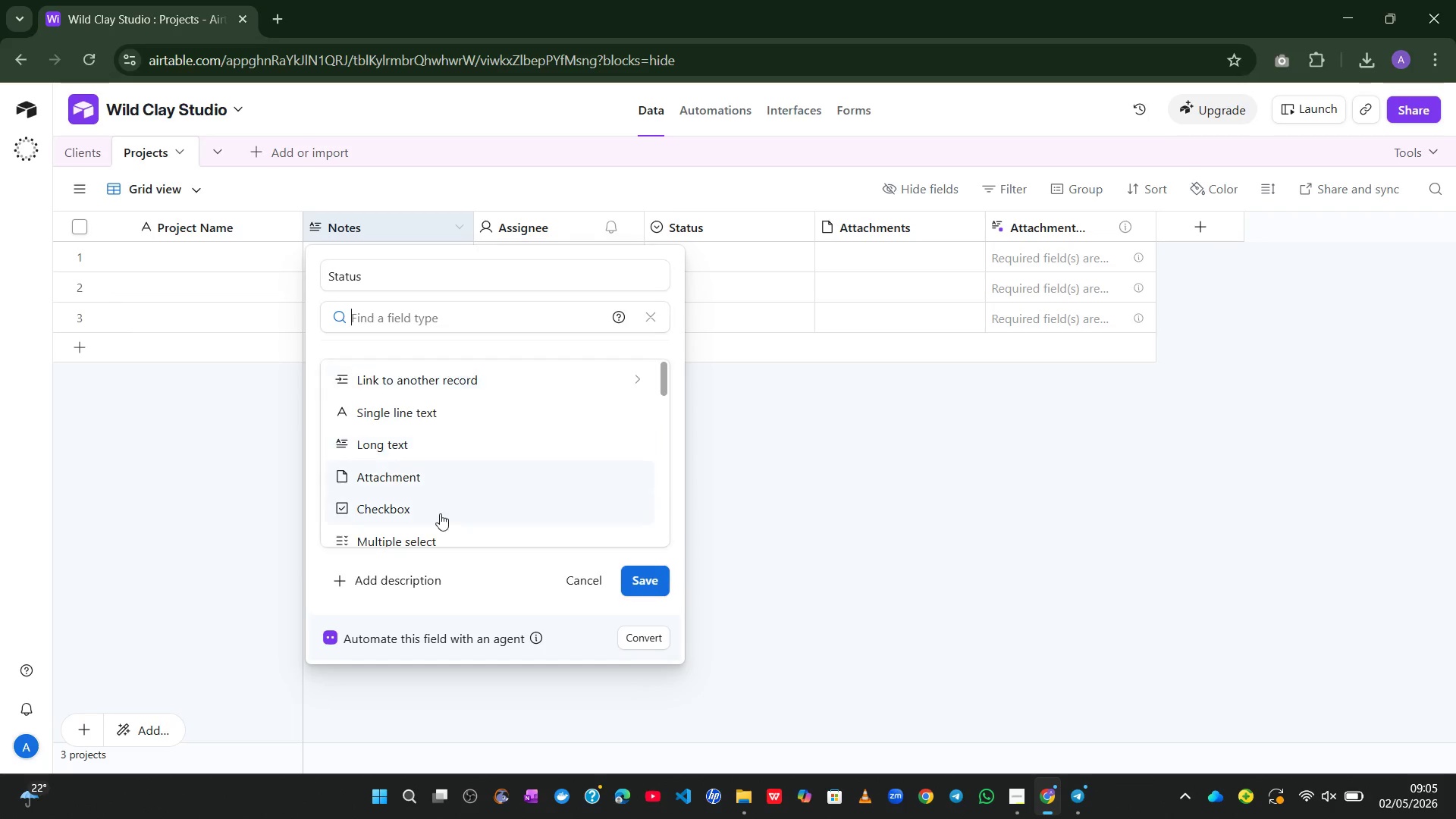 
mouse_move([440, 493])
 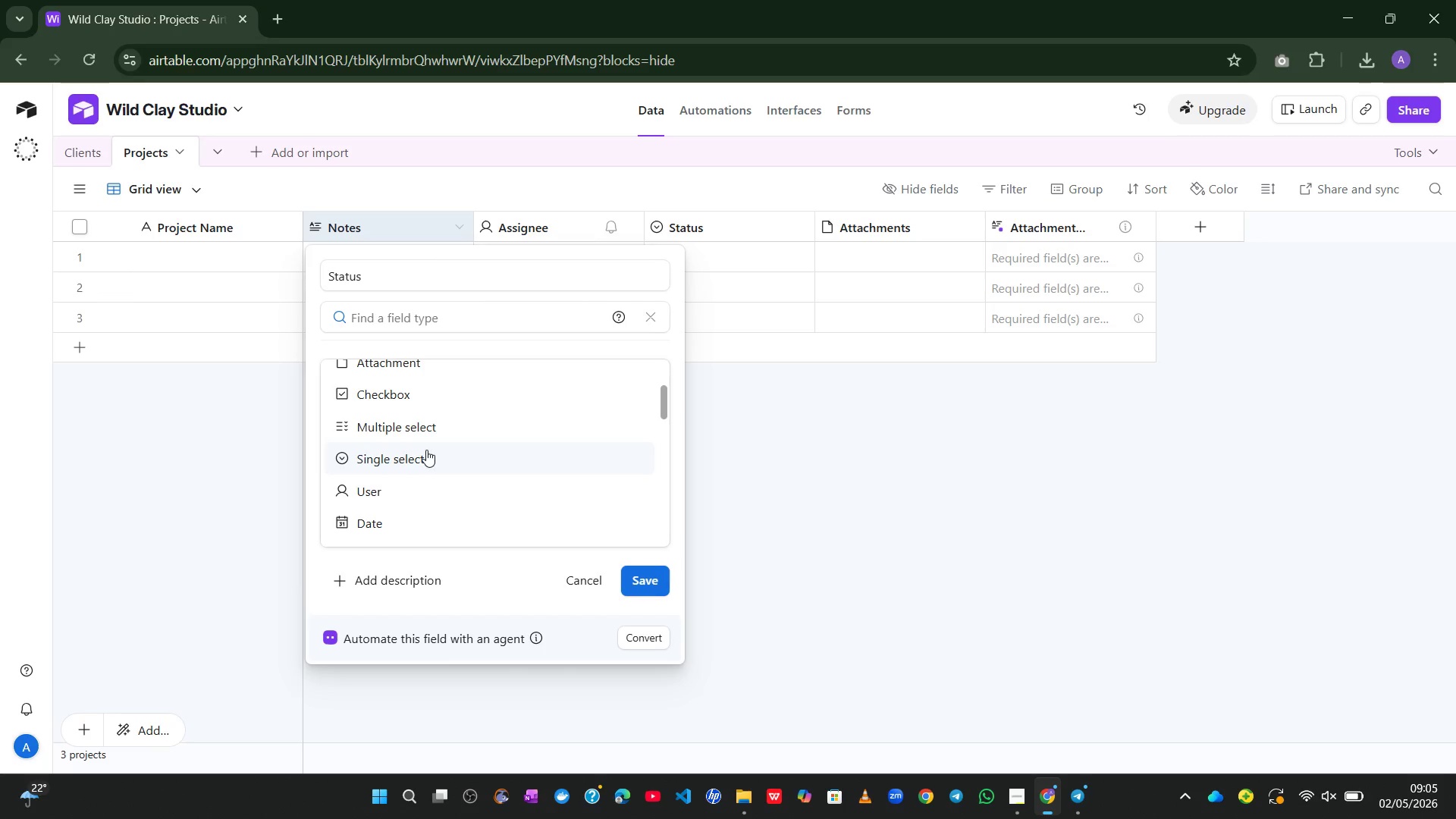 
left_click([426, 450])
 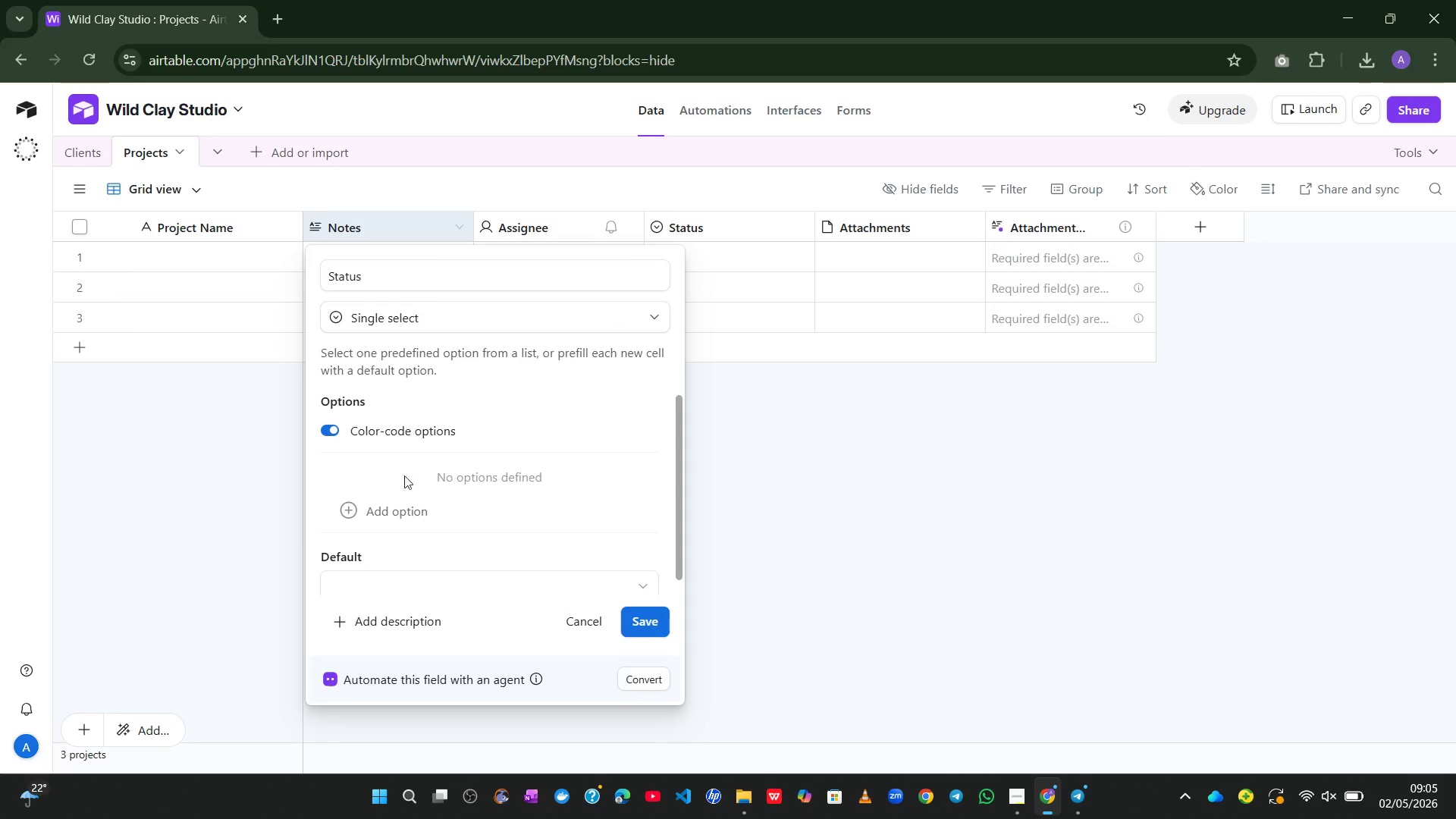 
left_click([400, 500])
 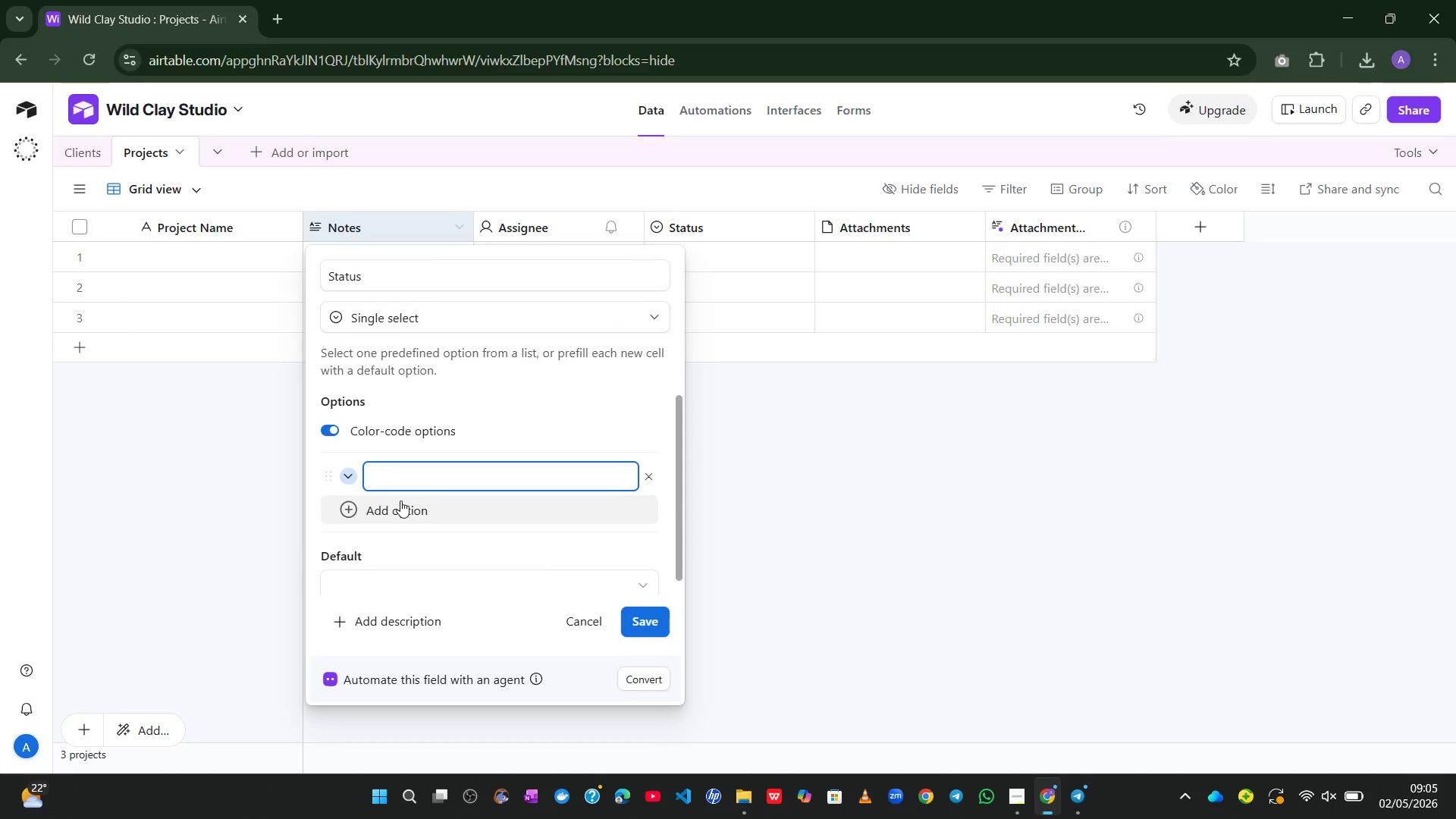 
type(IN Proge'r)
key(Backspace)
key(Backspace)
key(Backspace)
type(ress)
 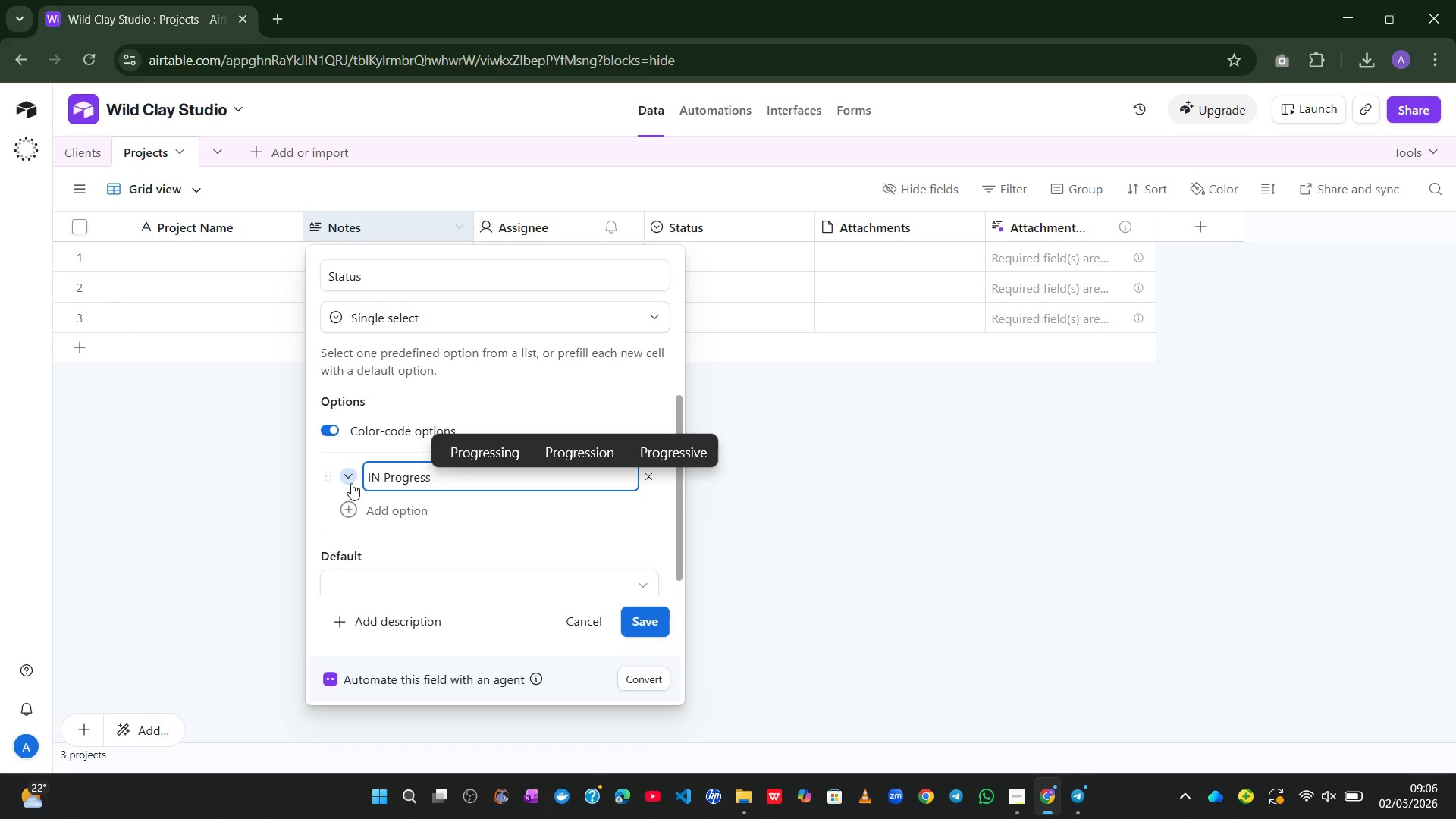 
left_click([349, 482])
 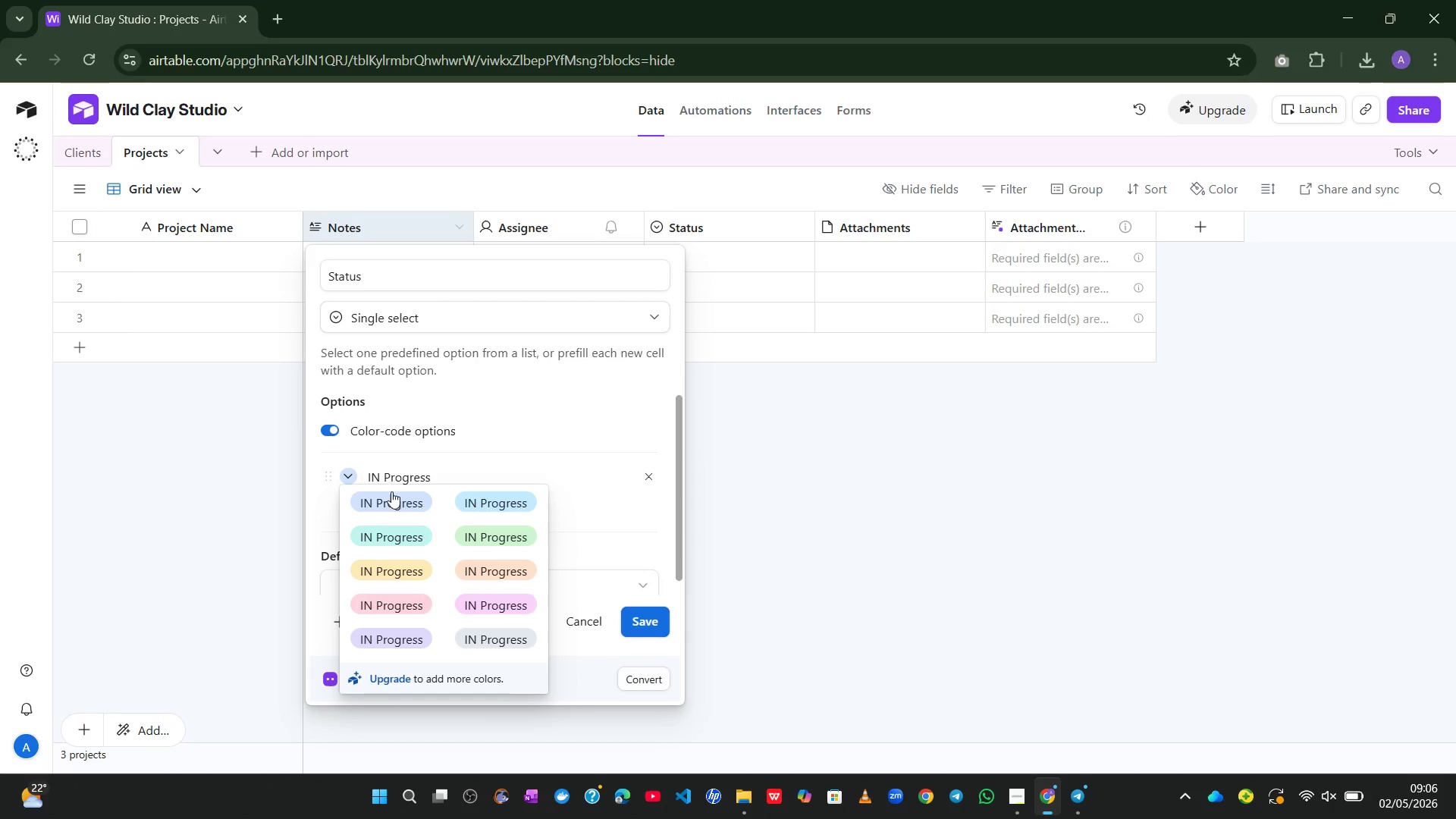 
left_click([388, 498])
 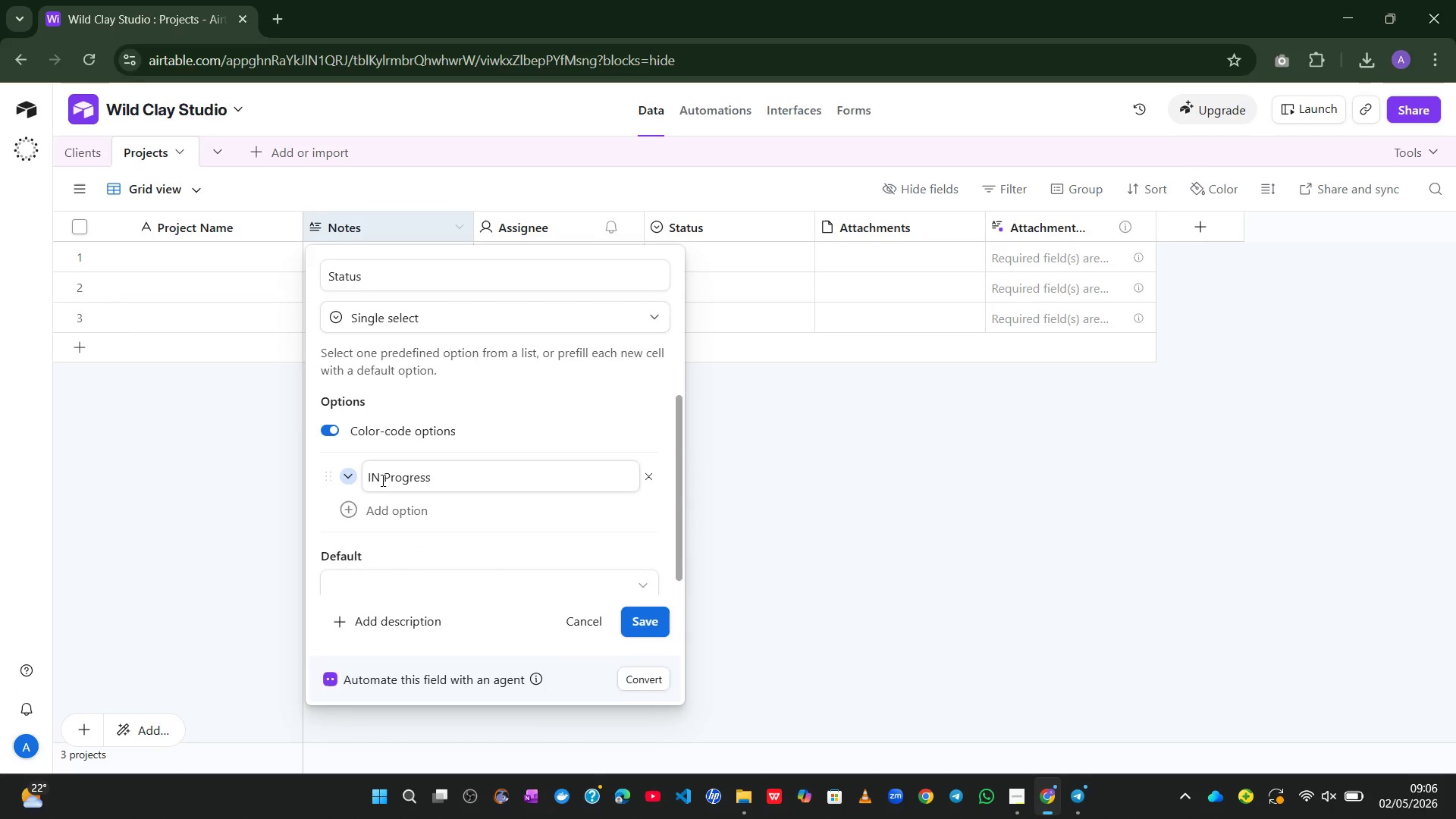 
left_click([378, 481])
 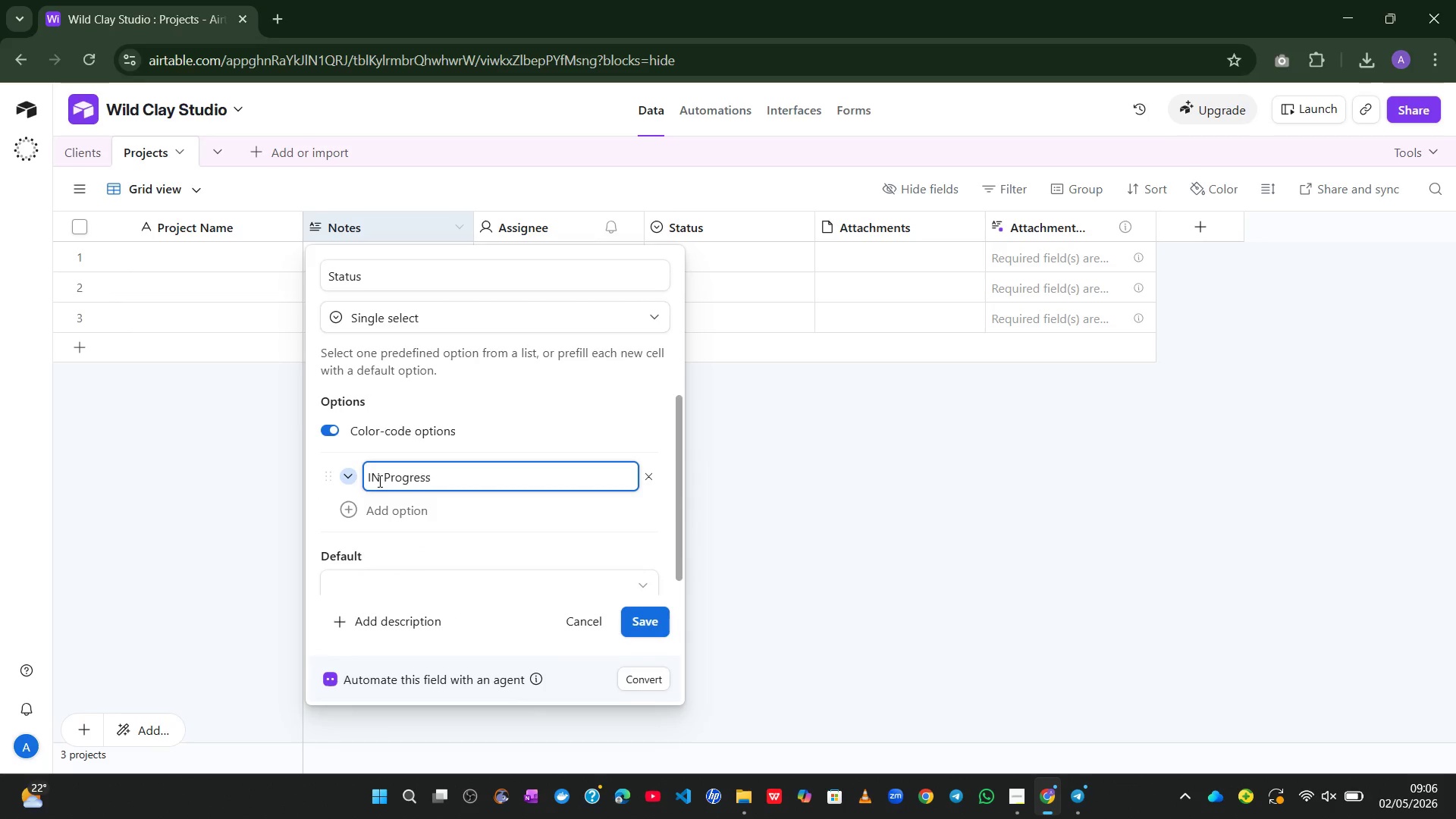 
key(N)
 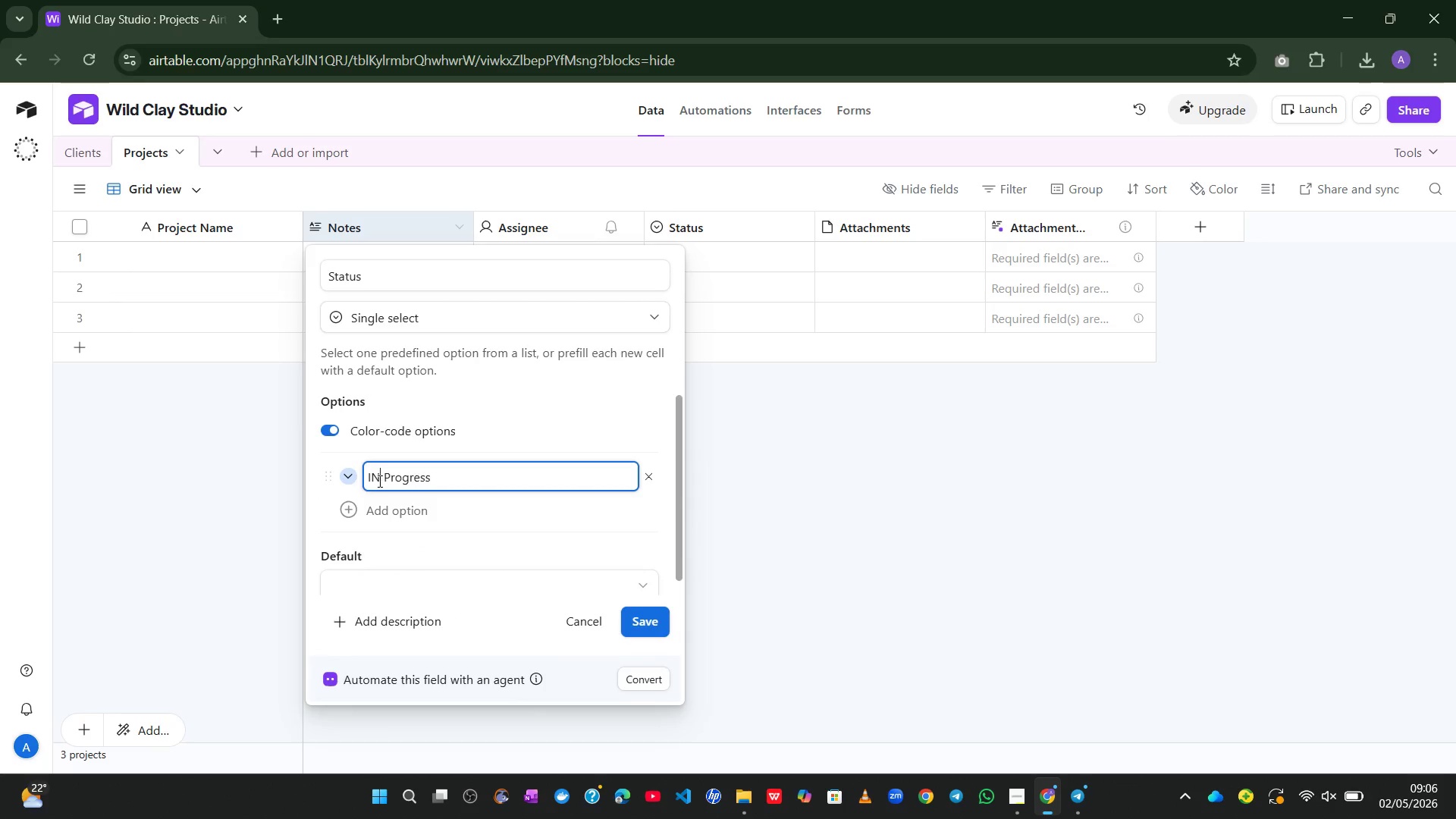 
key(Backspace)
 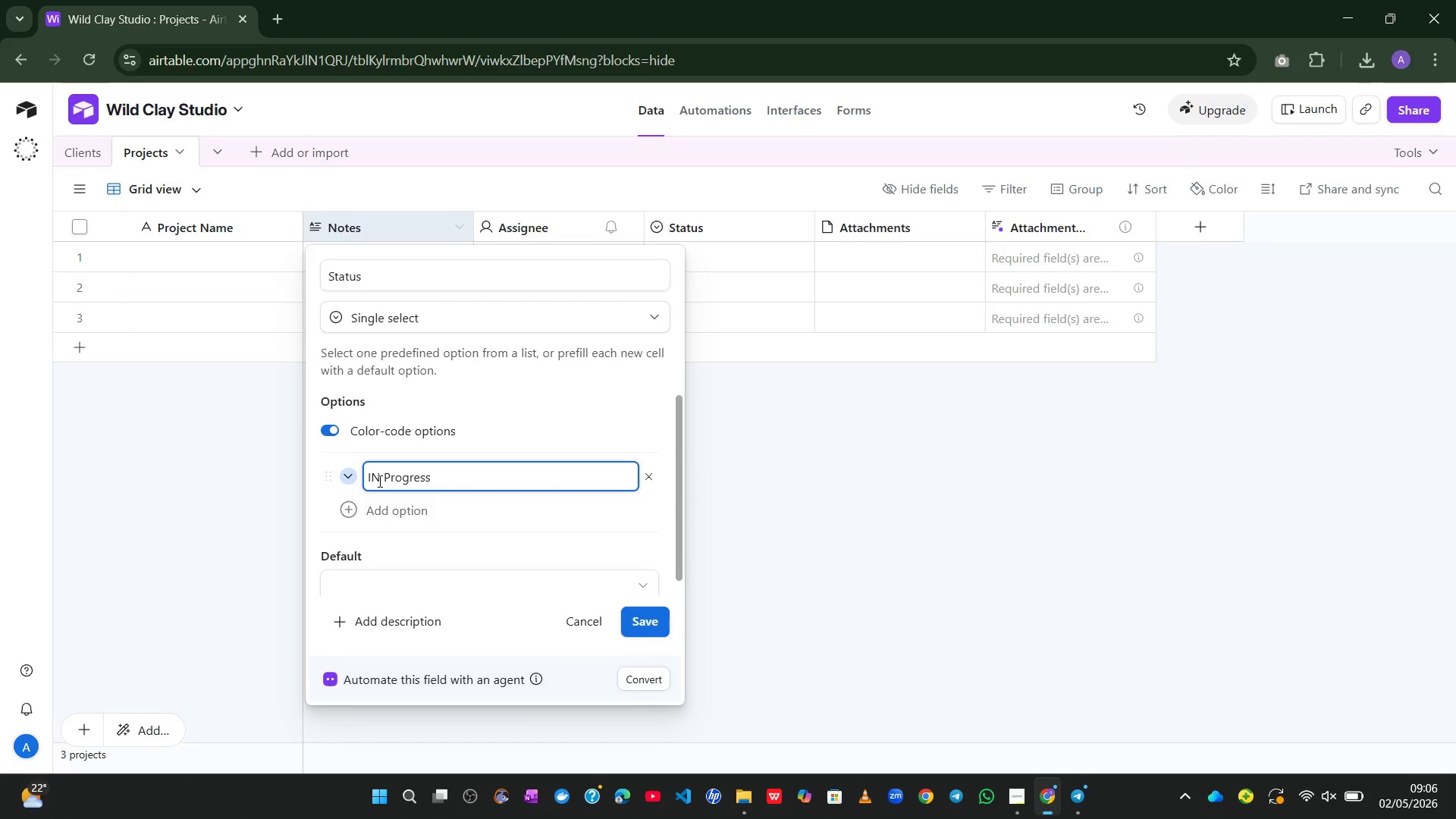 
key(Backspace)
 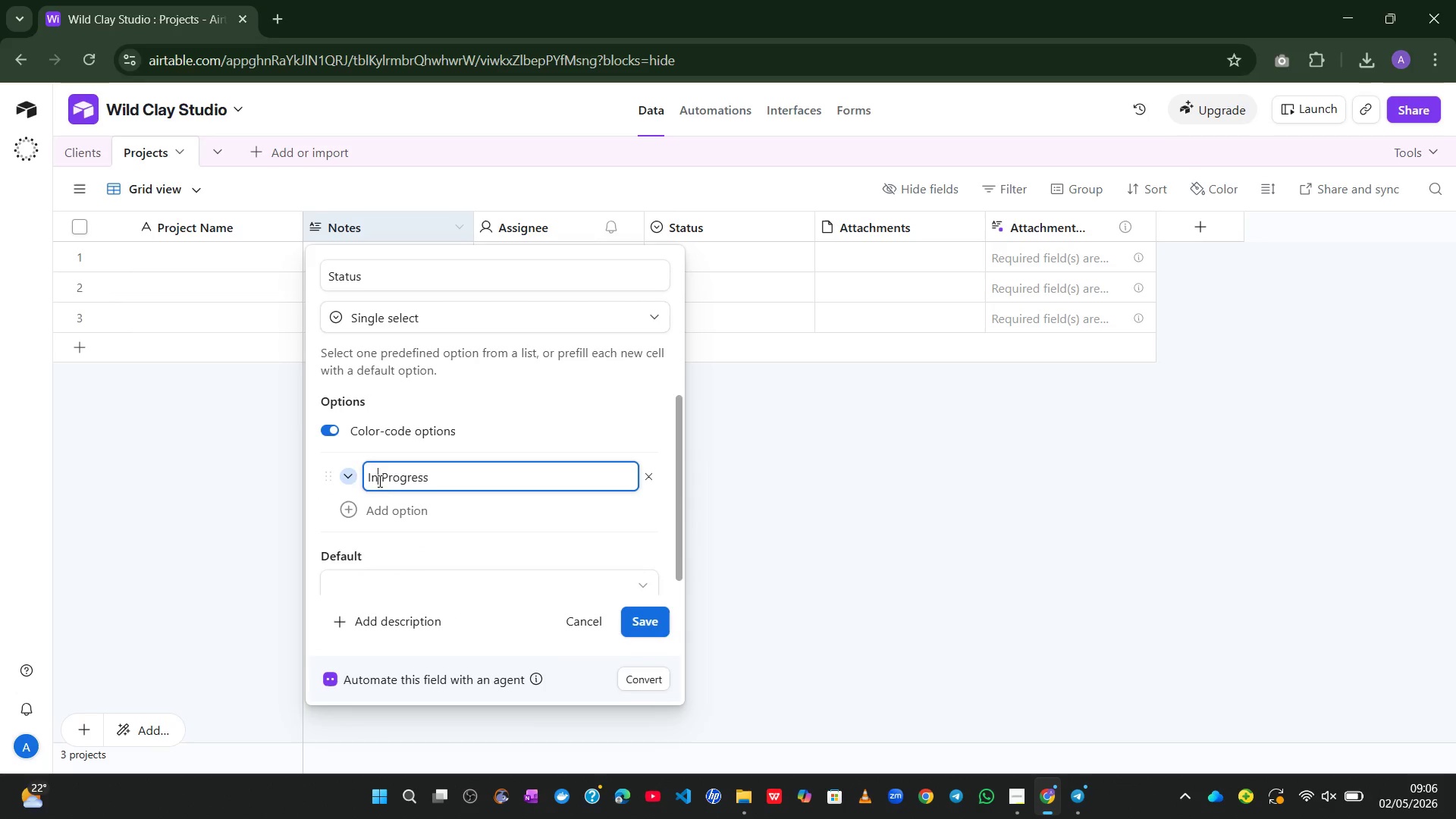 
key(N)
 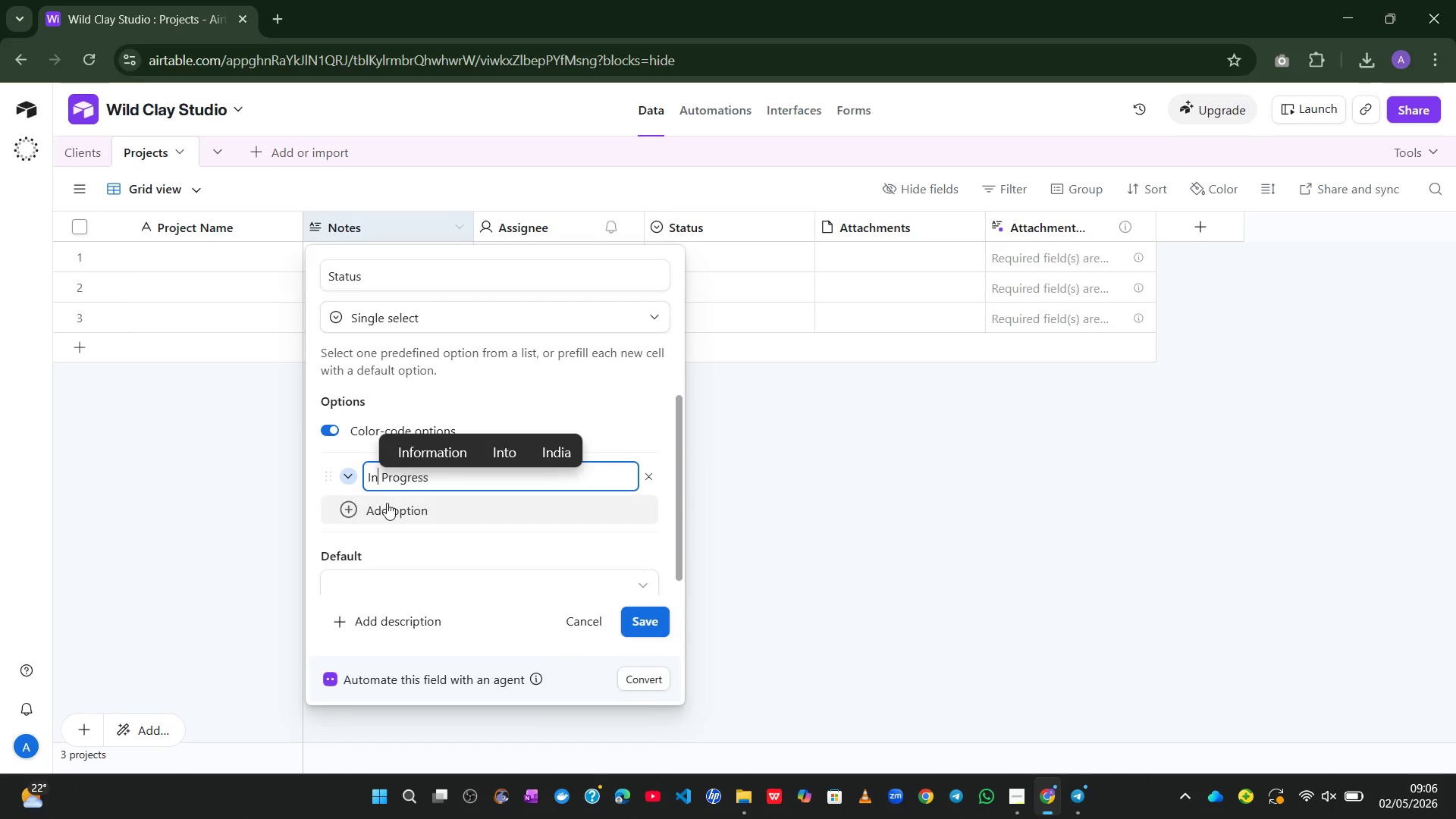 
left_click([387, 503])
 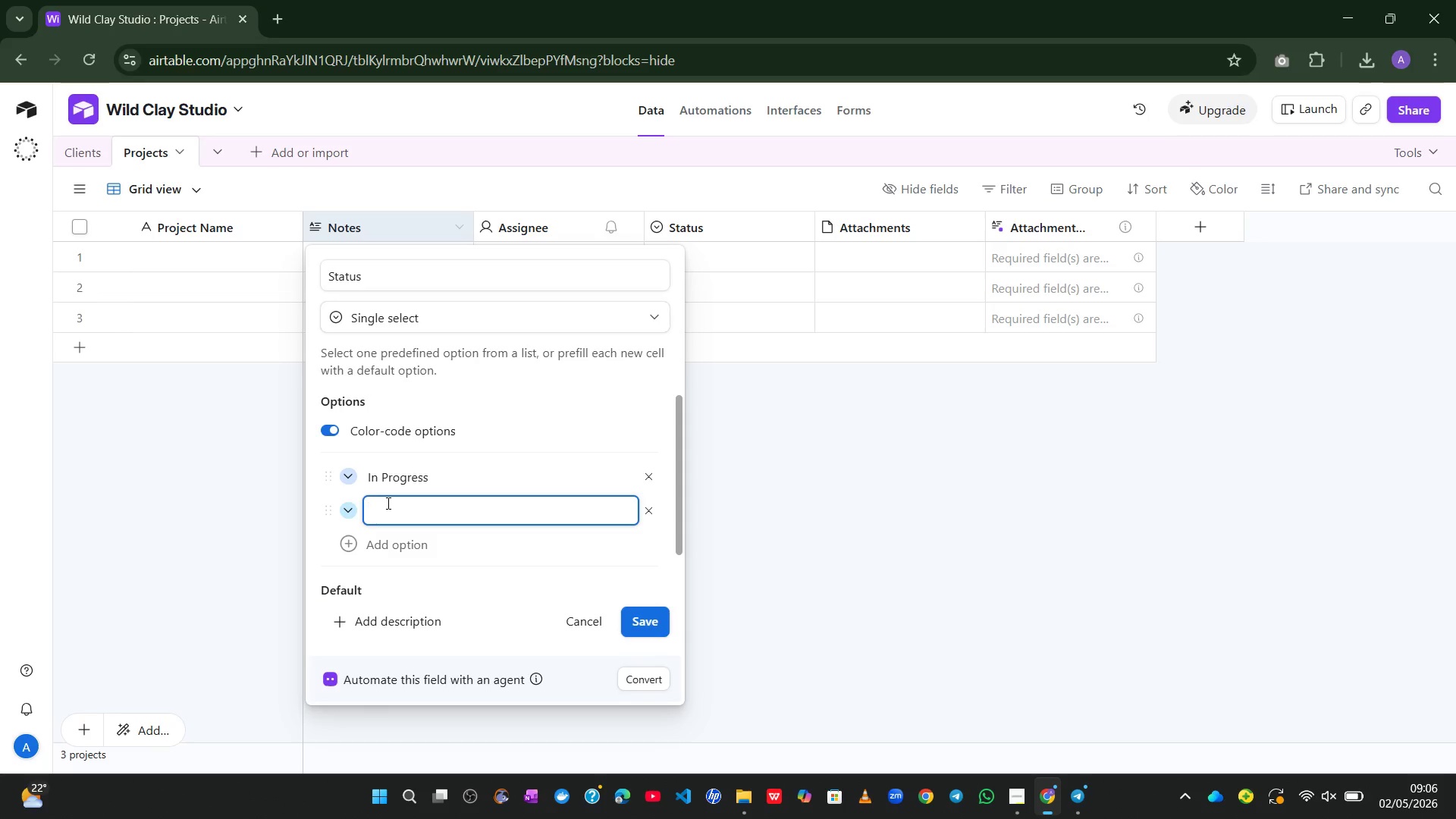 
type(Completed)
 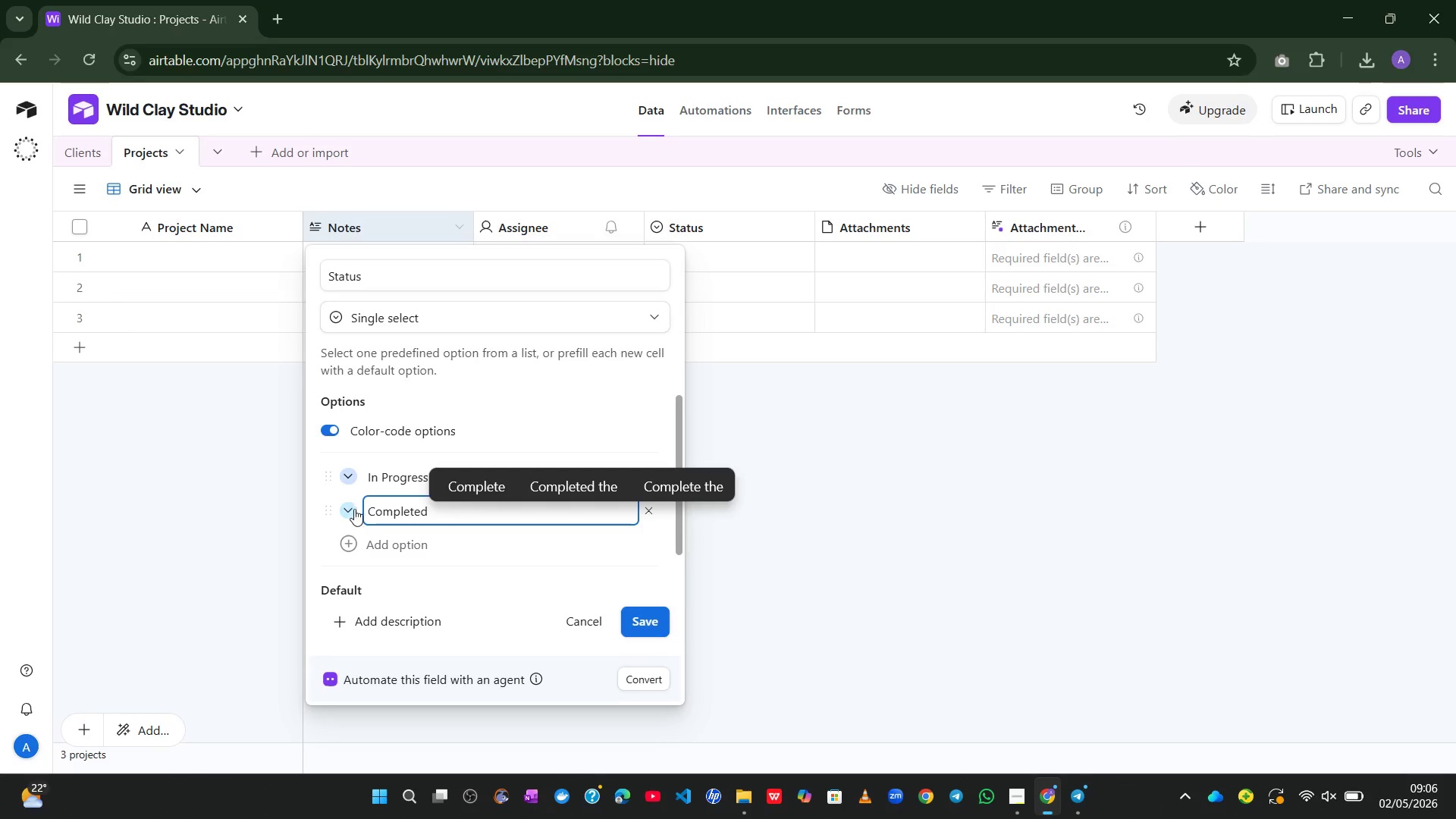 
left_click([349, 512])
 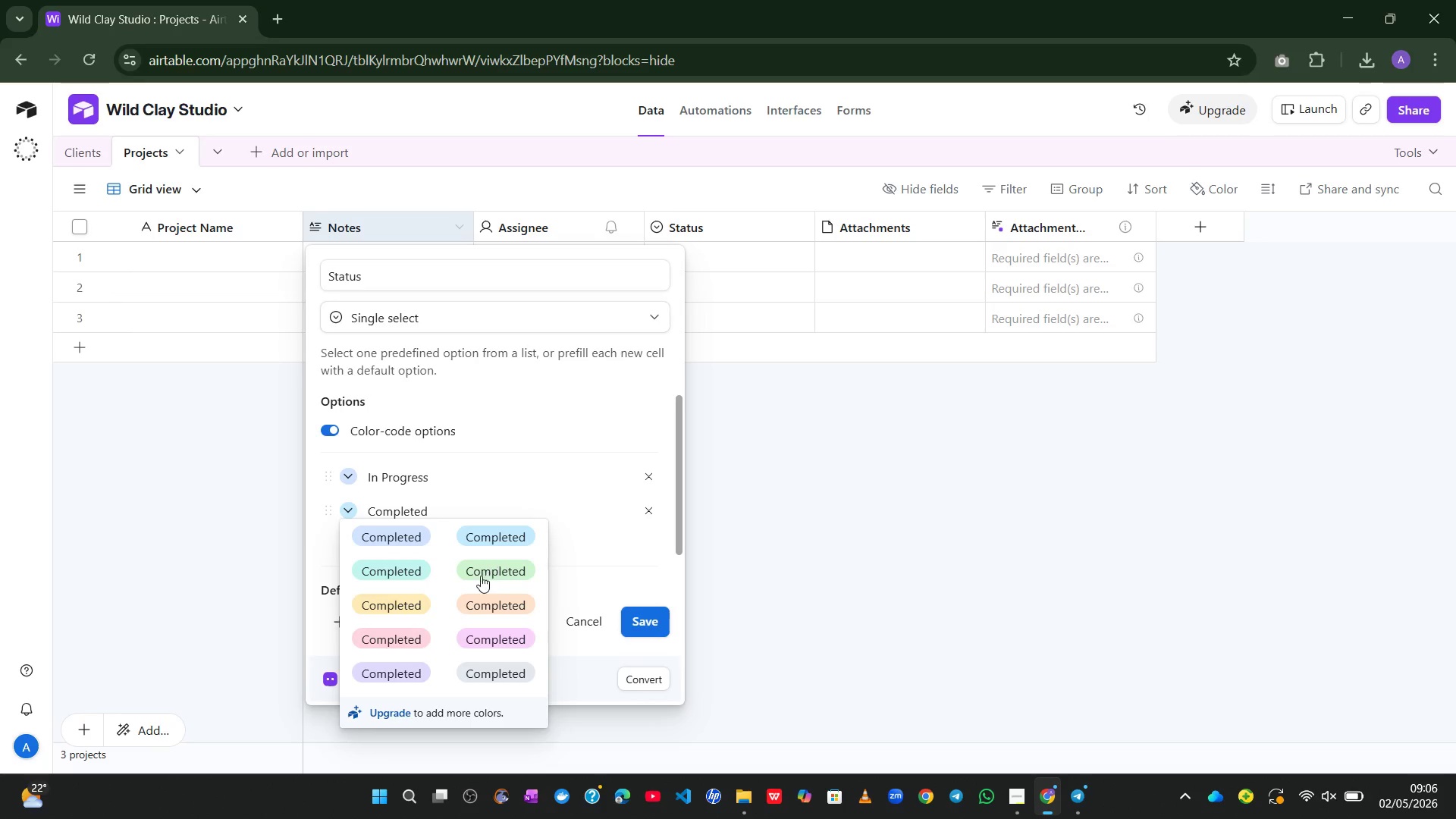 
left_click([479, 576])
 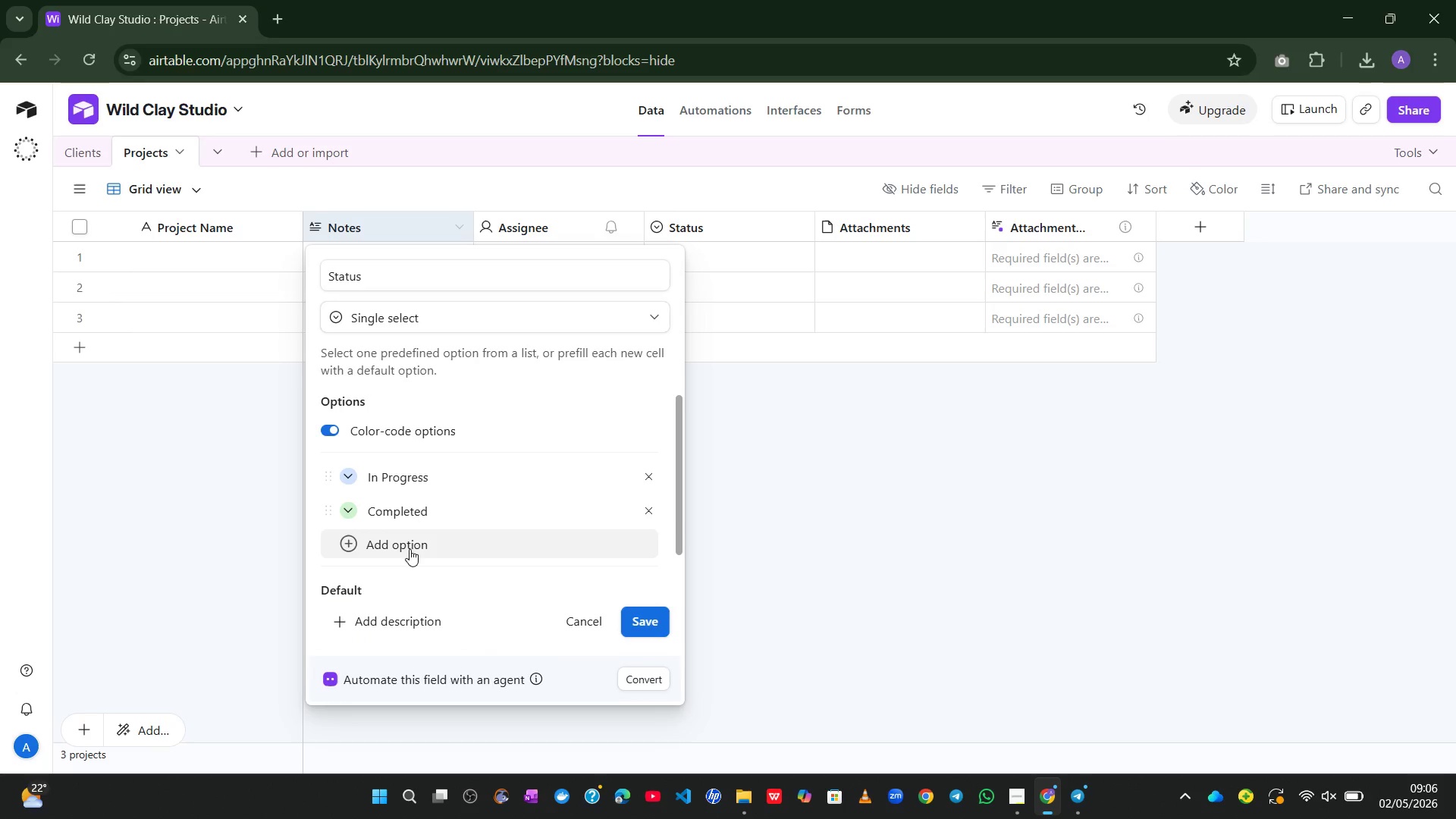 
left_click([346, 548])
 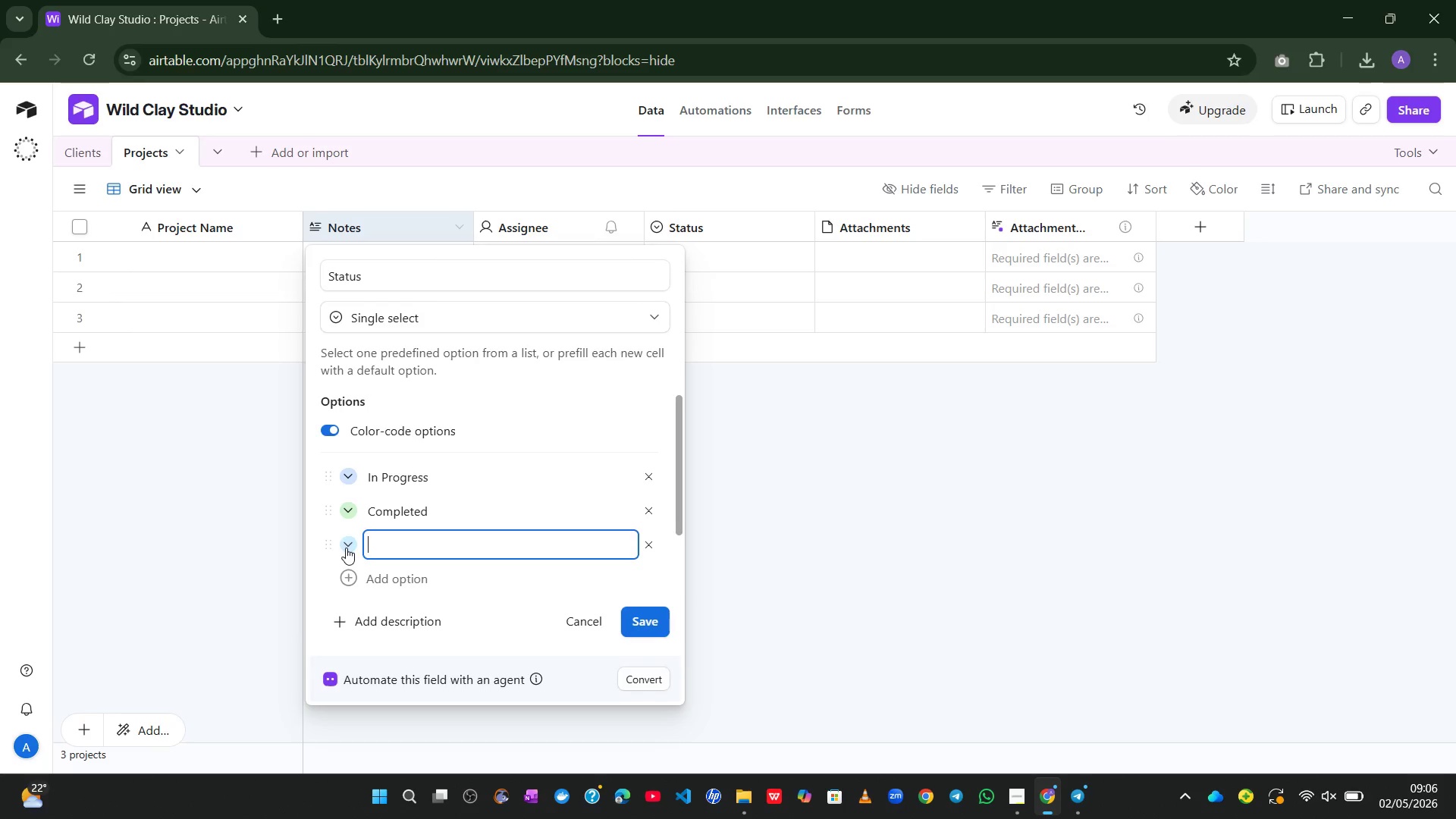 
type(Deferred)
 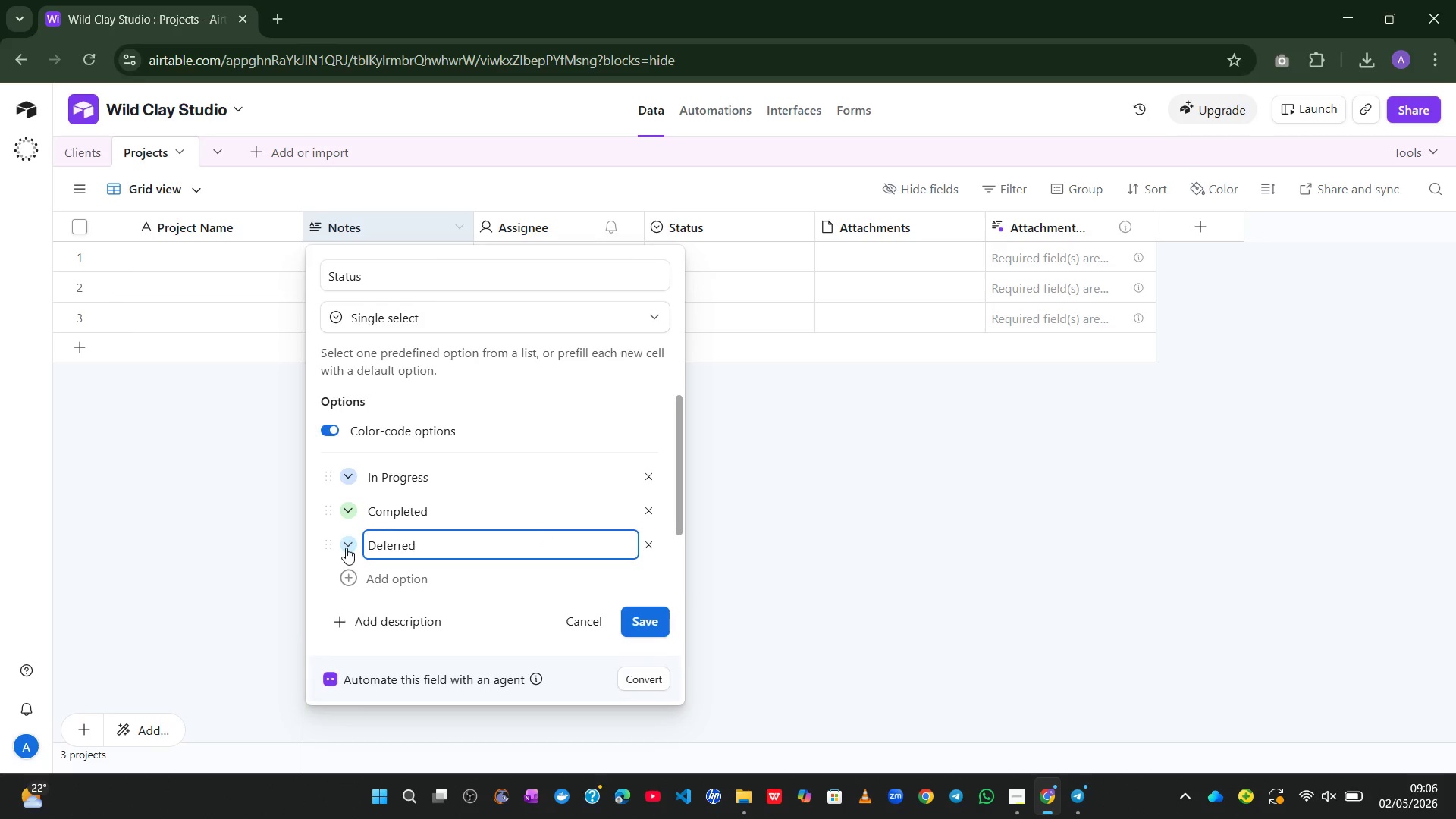 
left_click([346, 548])
 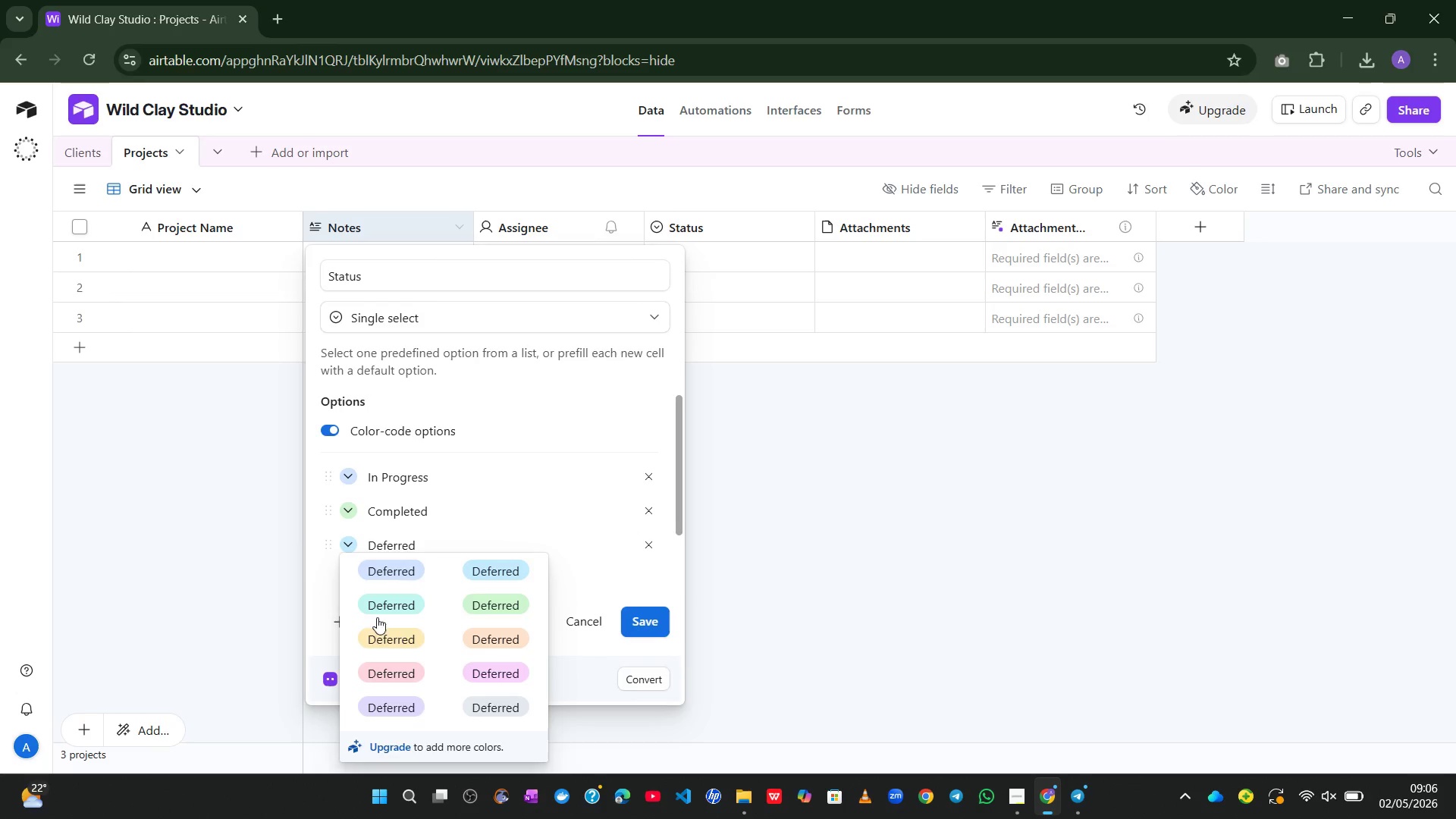 
left_click([378, 631])
 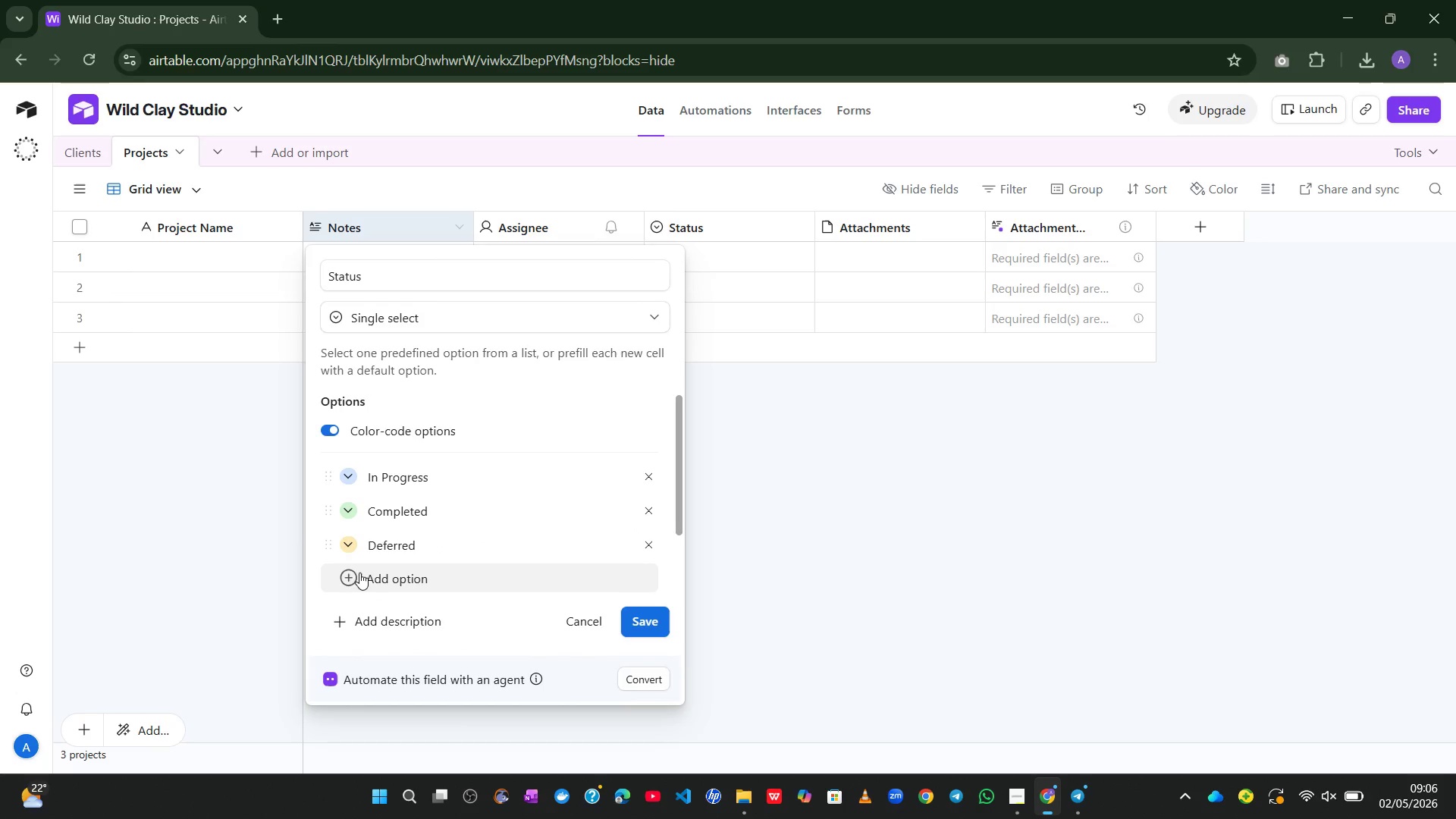 
left_click([356, 577])
 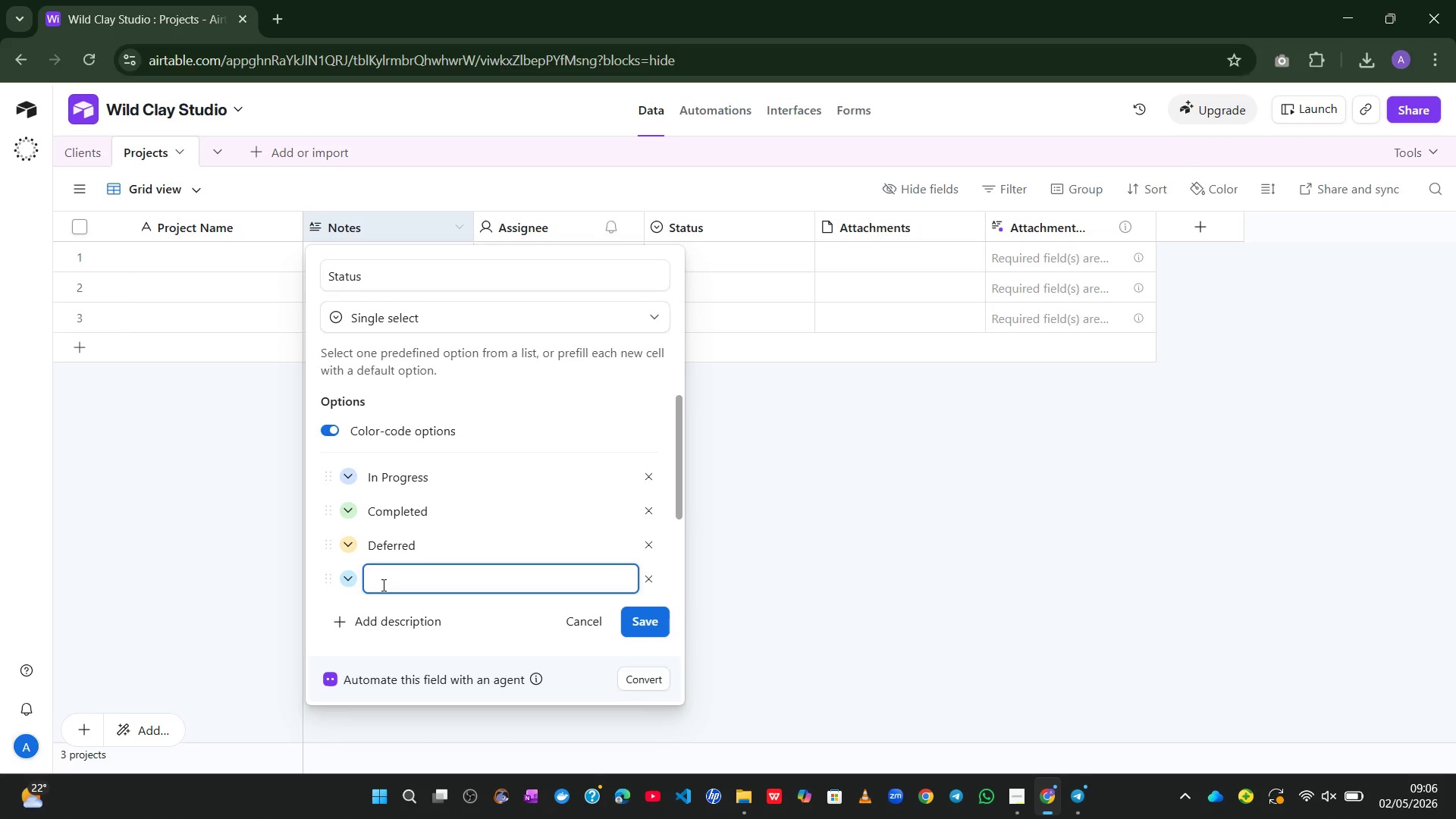 
type(Cancelled)
 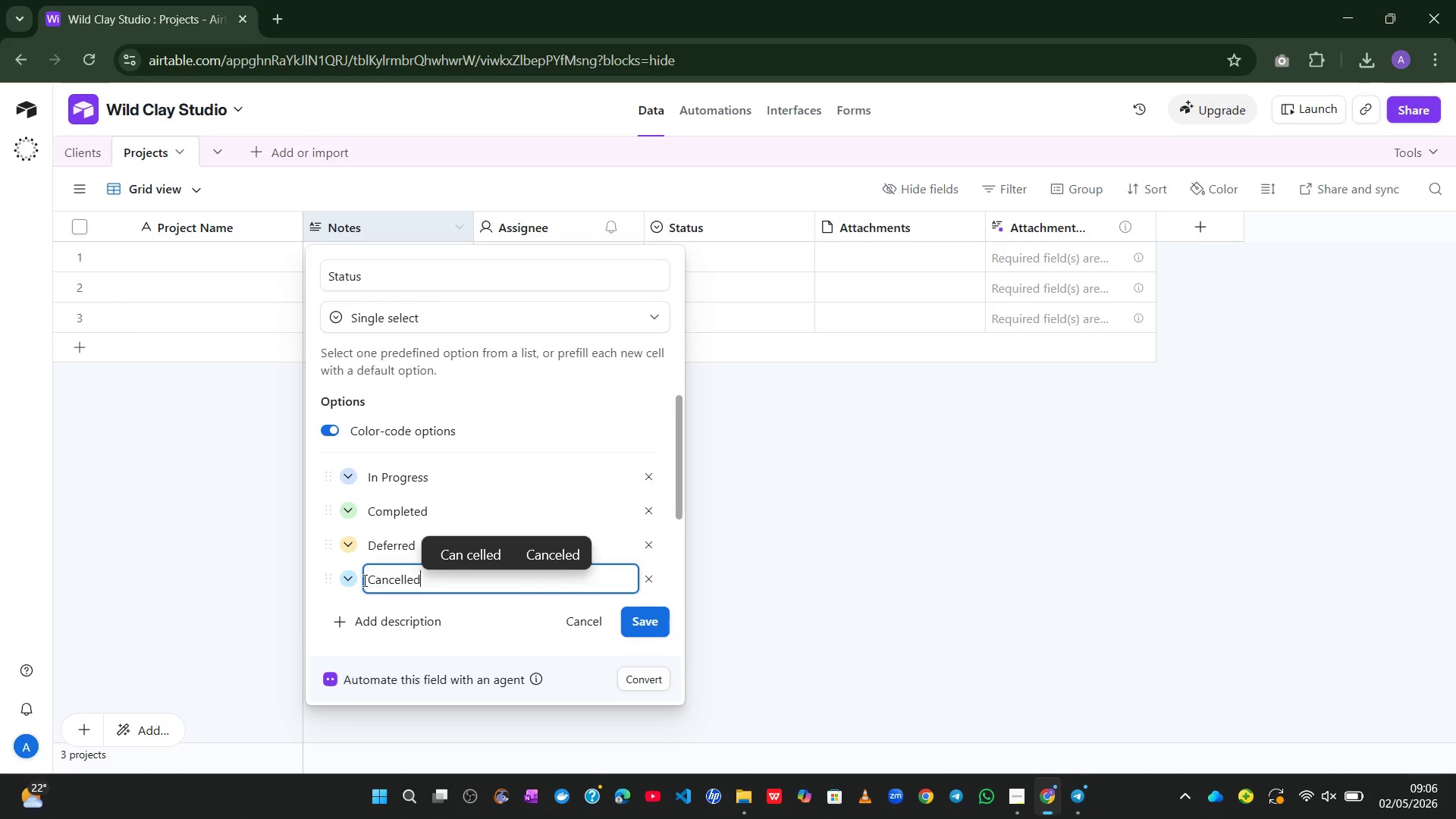 
left_click([349, 576])
 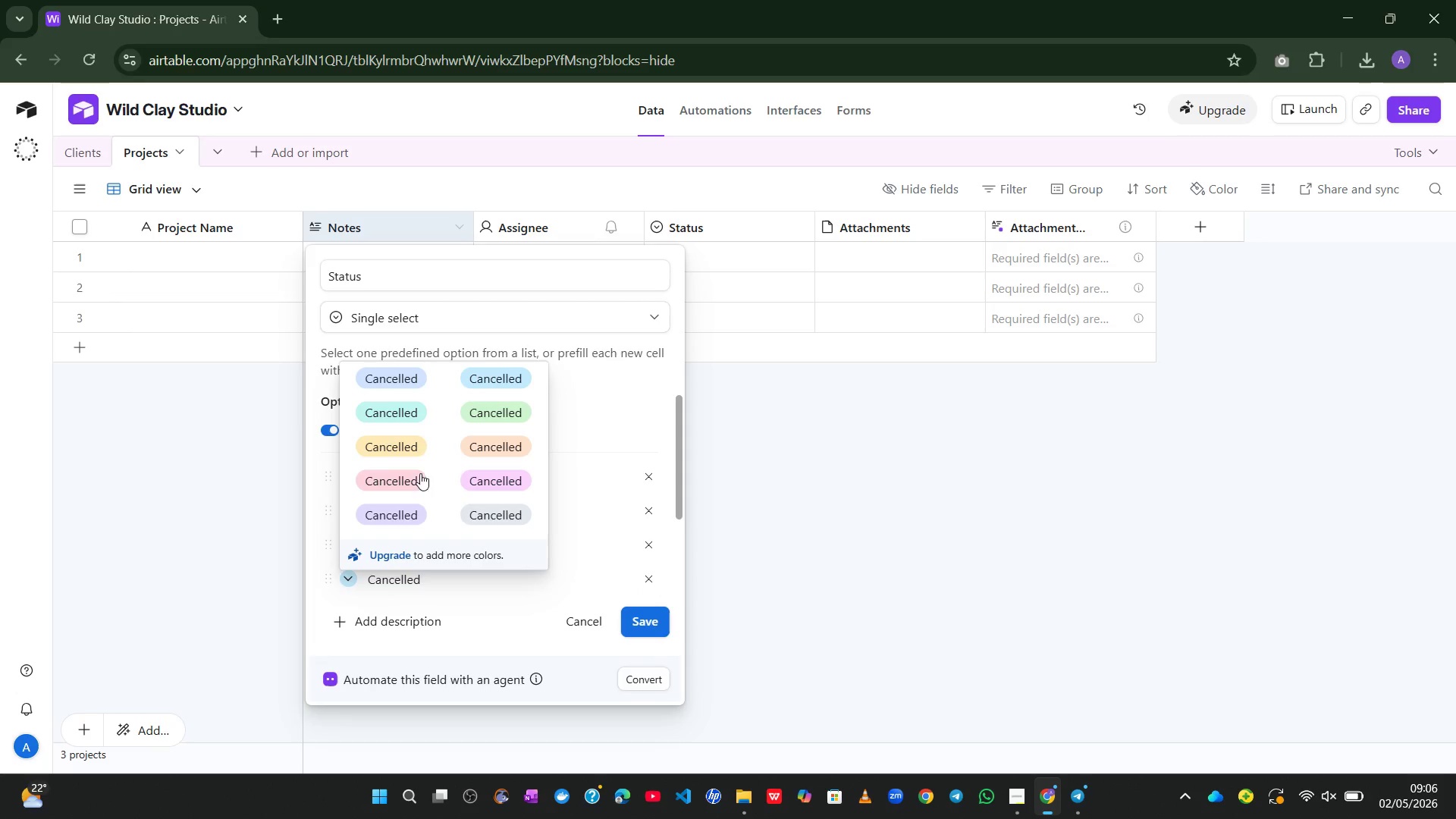 
wait(6.97)
 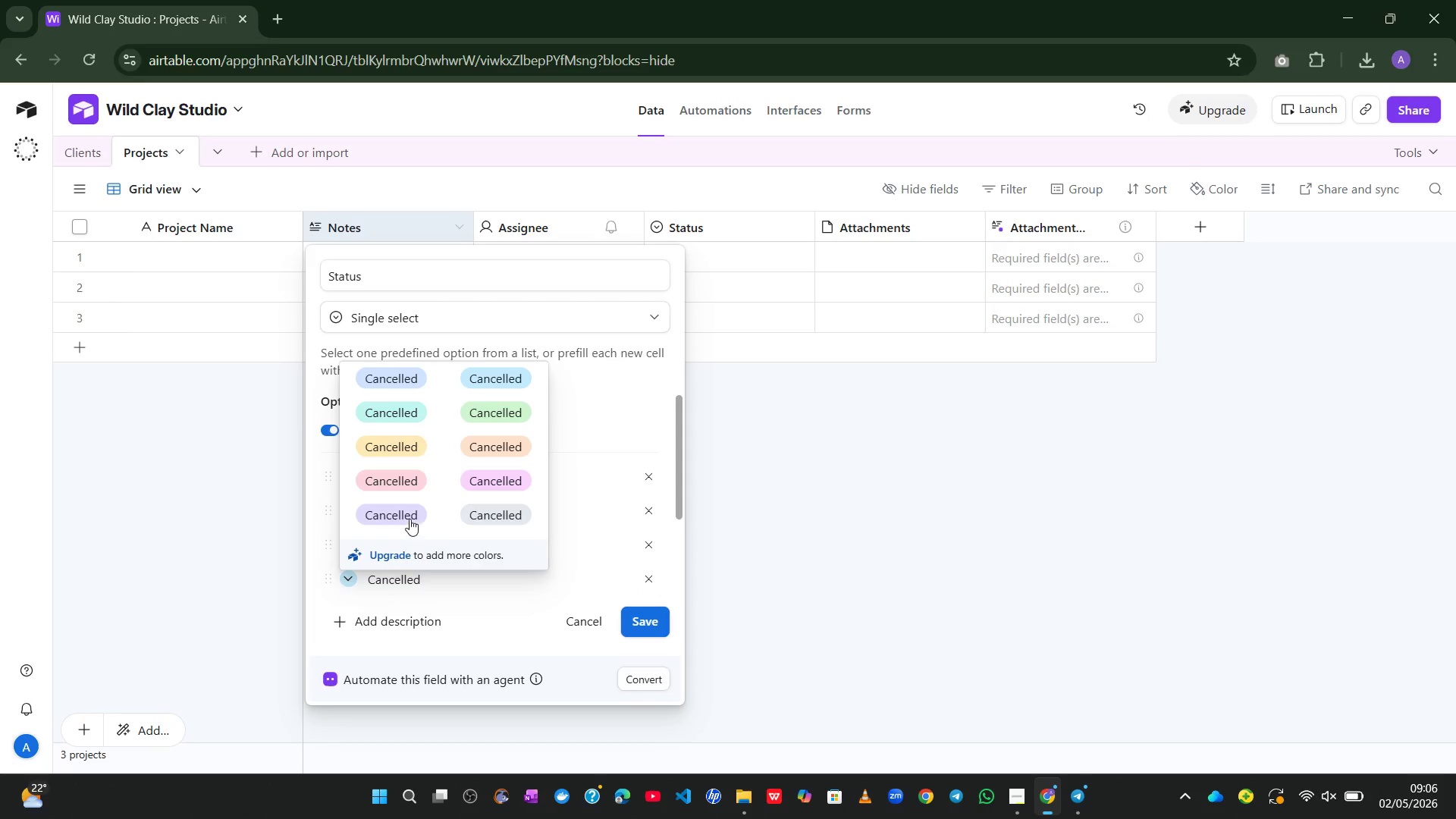 
left_click([489, 521])
 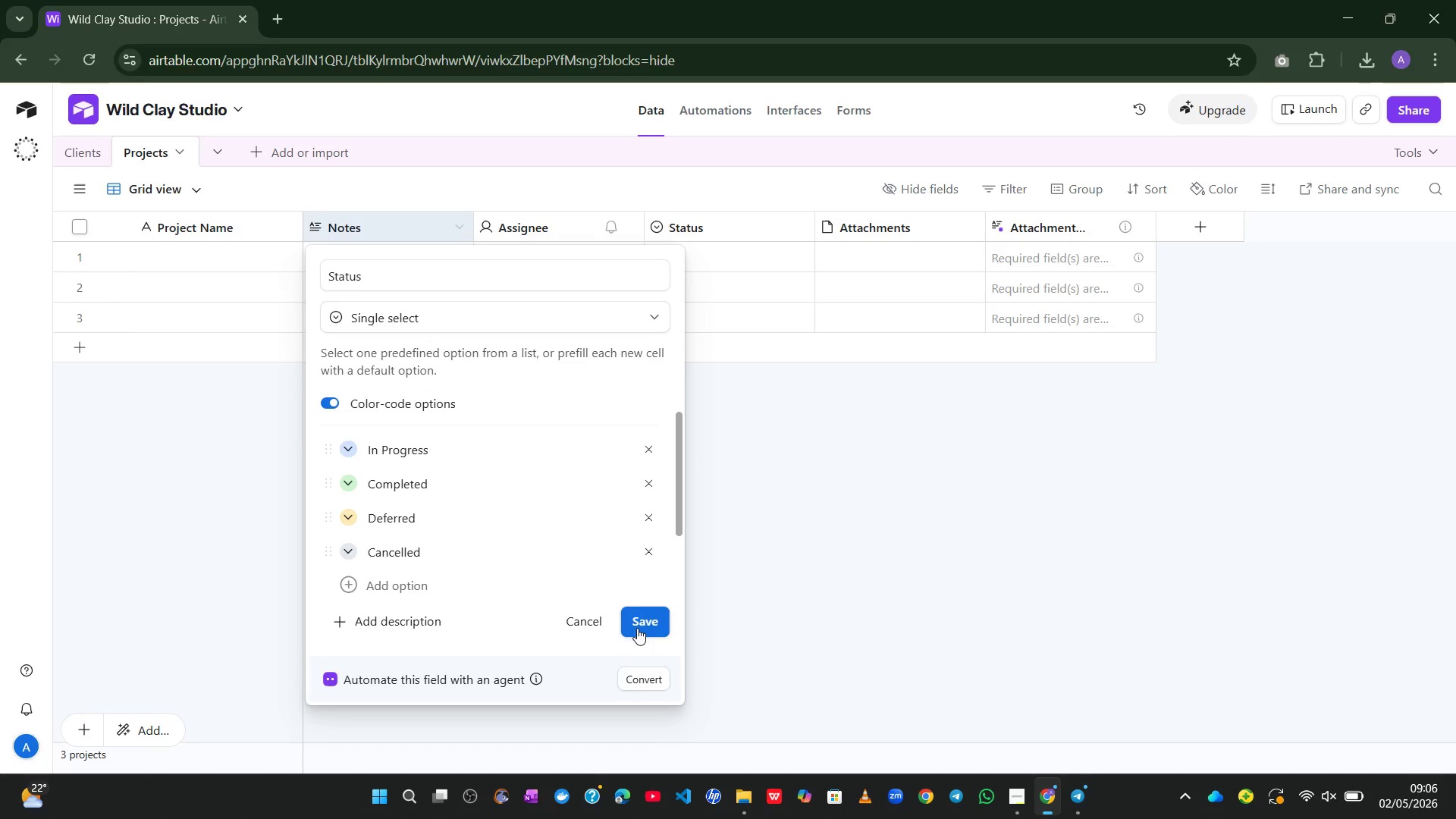 
left_click([637, 628])
 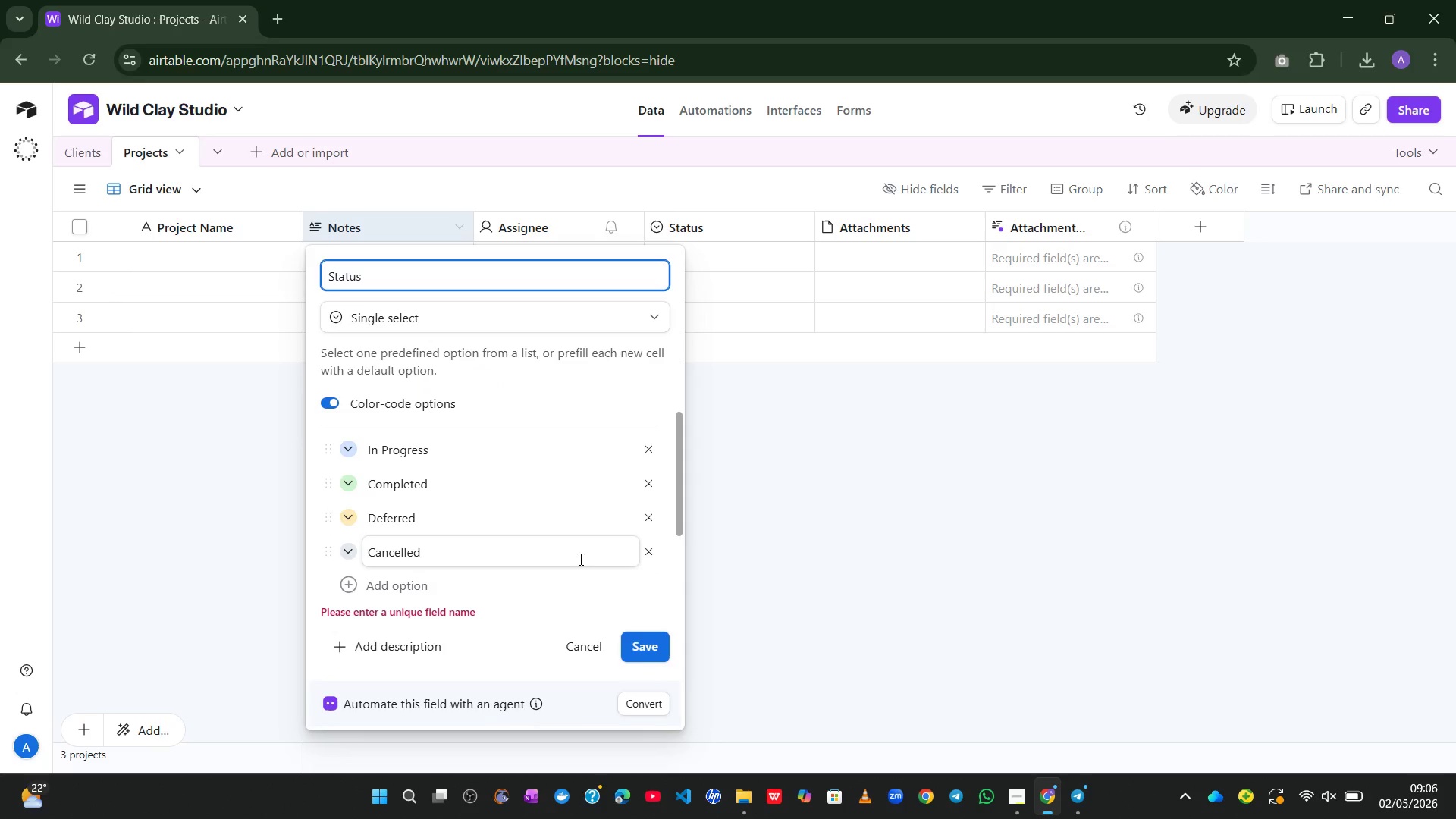 
left_click([638, 647])
 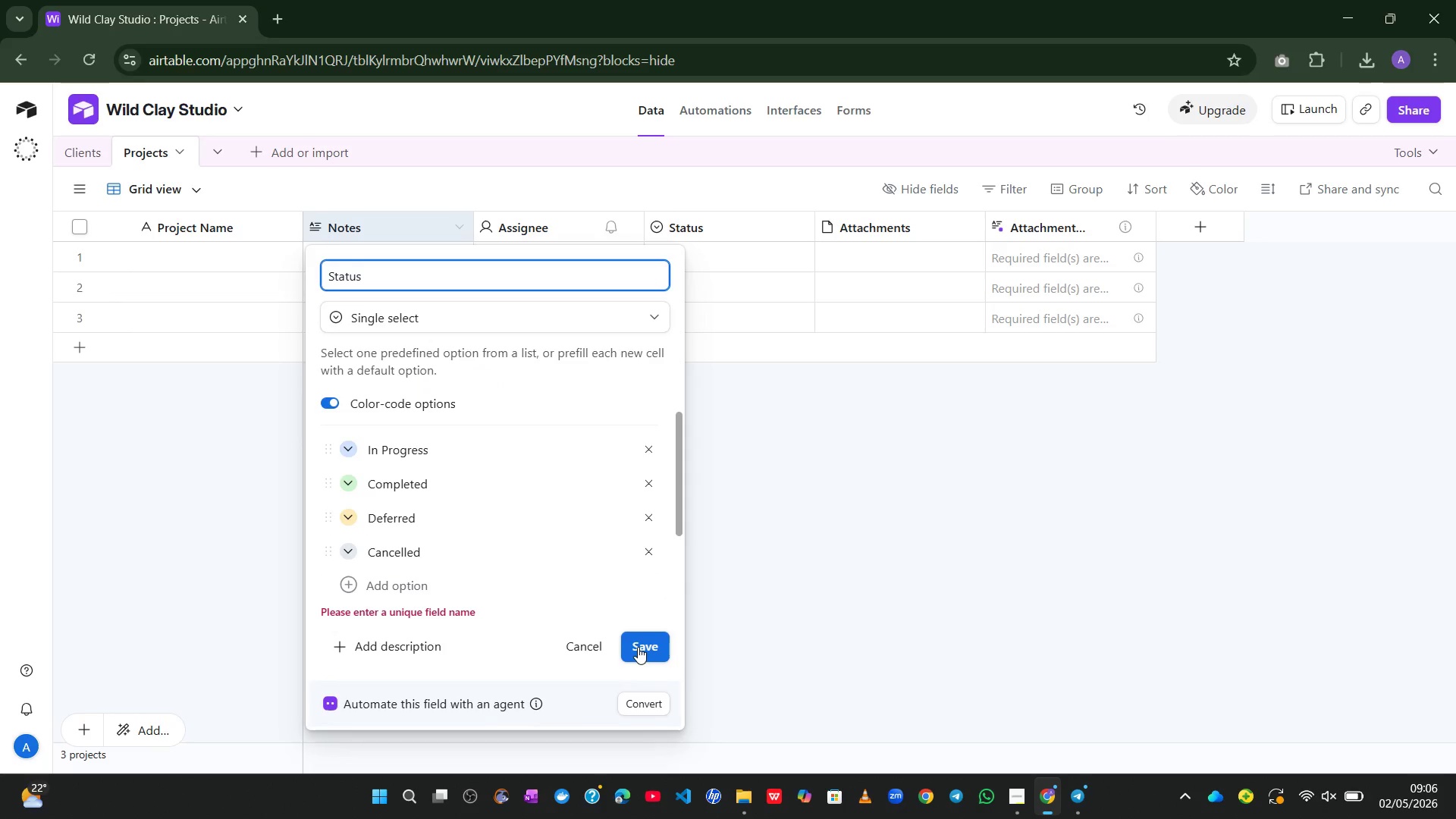 
left_click([638, 647])
 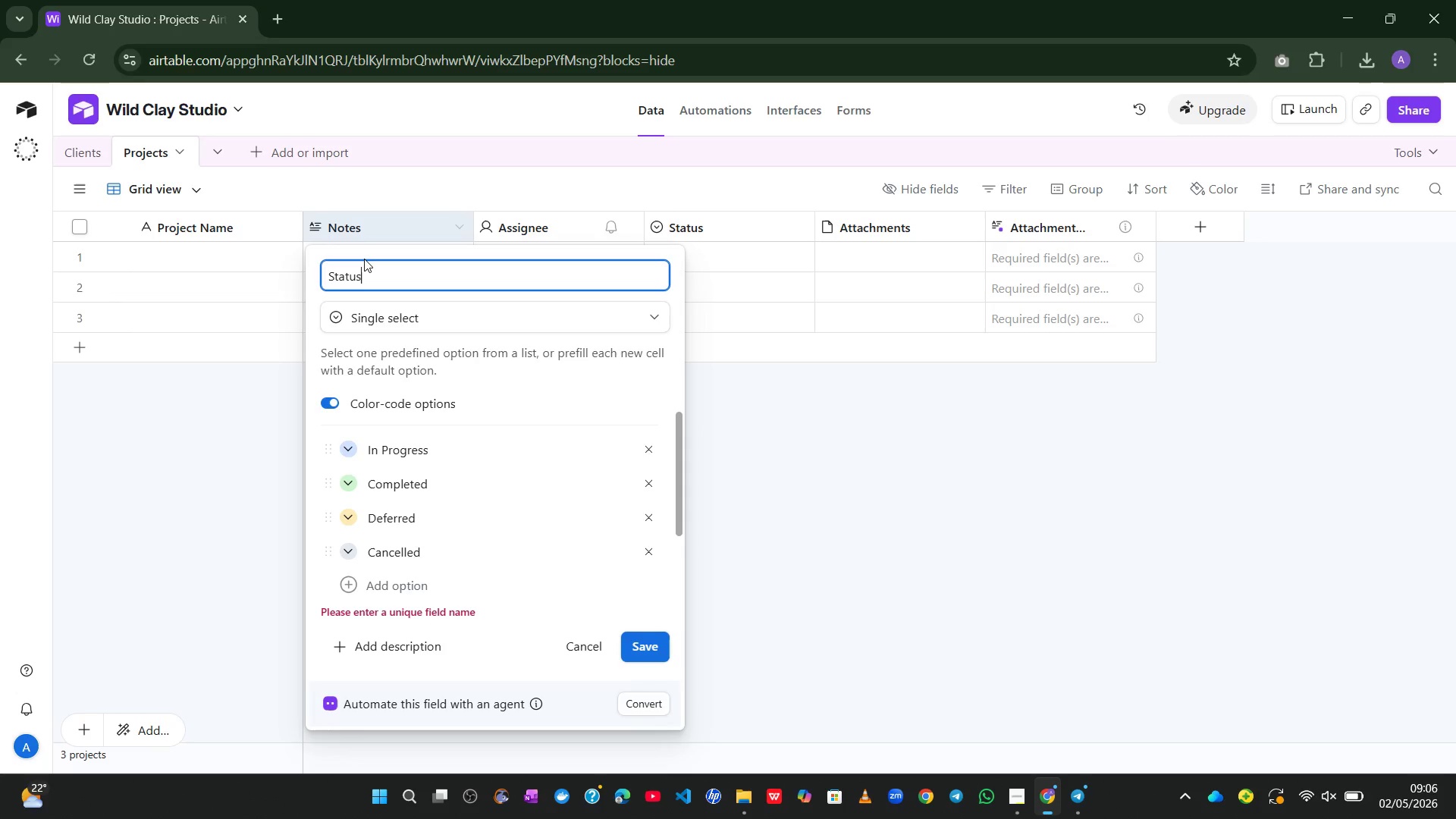 
left_click_drag(start_coordinate=[364, 277], to_coordinate=[317, 275])
 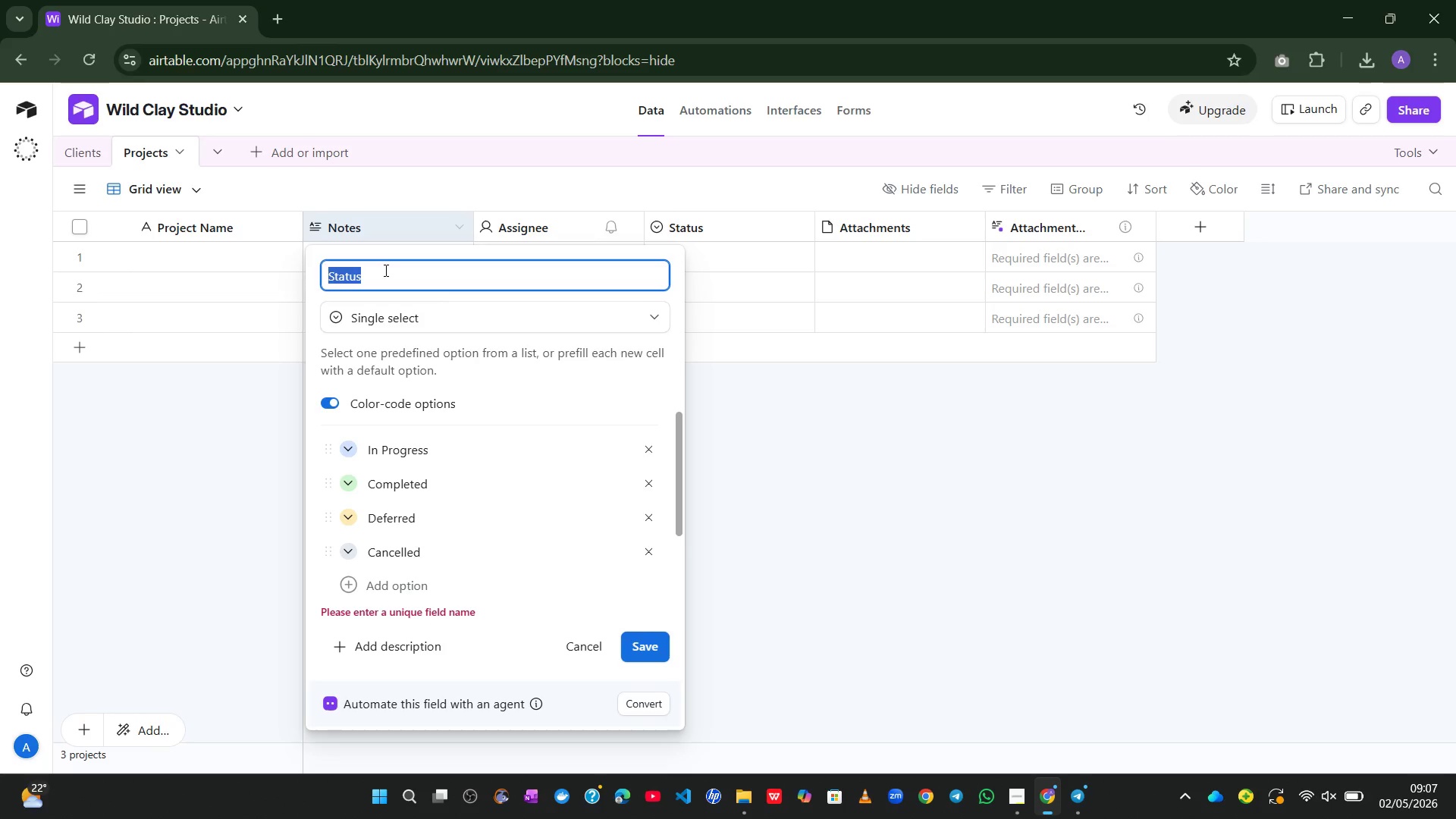 
left_click([384, 270])
 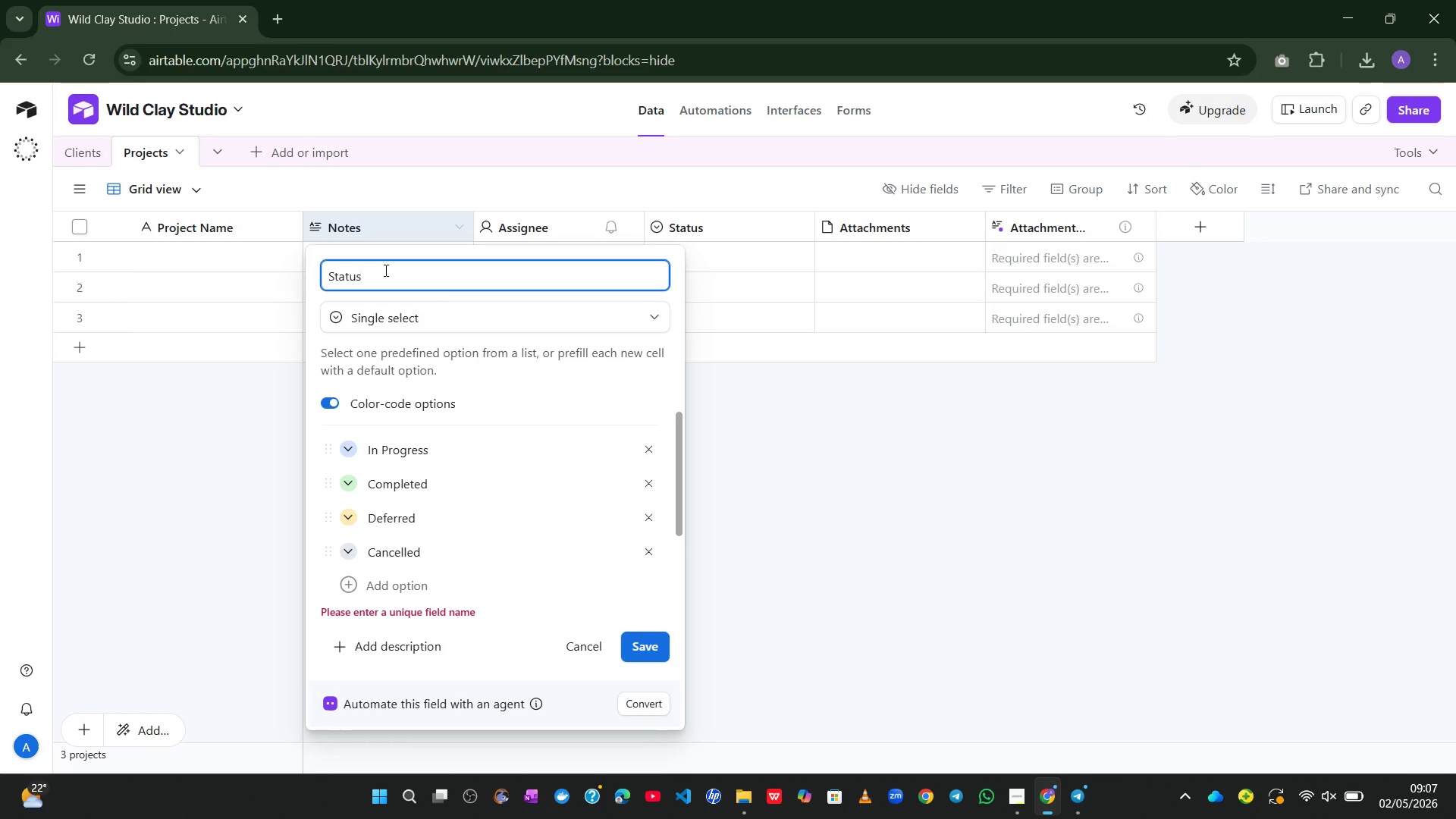 
hold_key(key=Backspace, duration=0.67)
 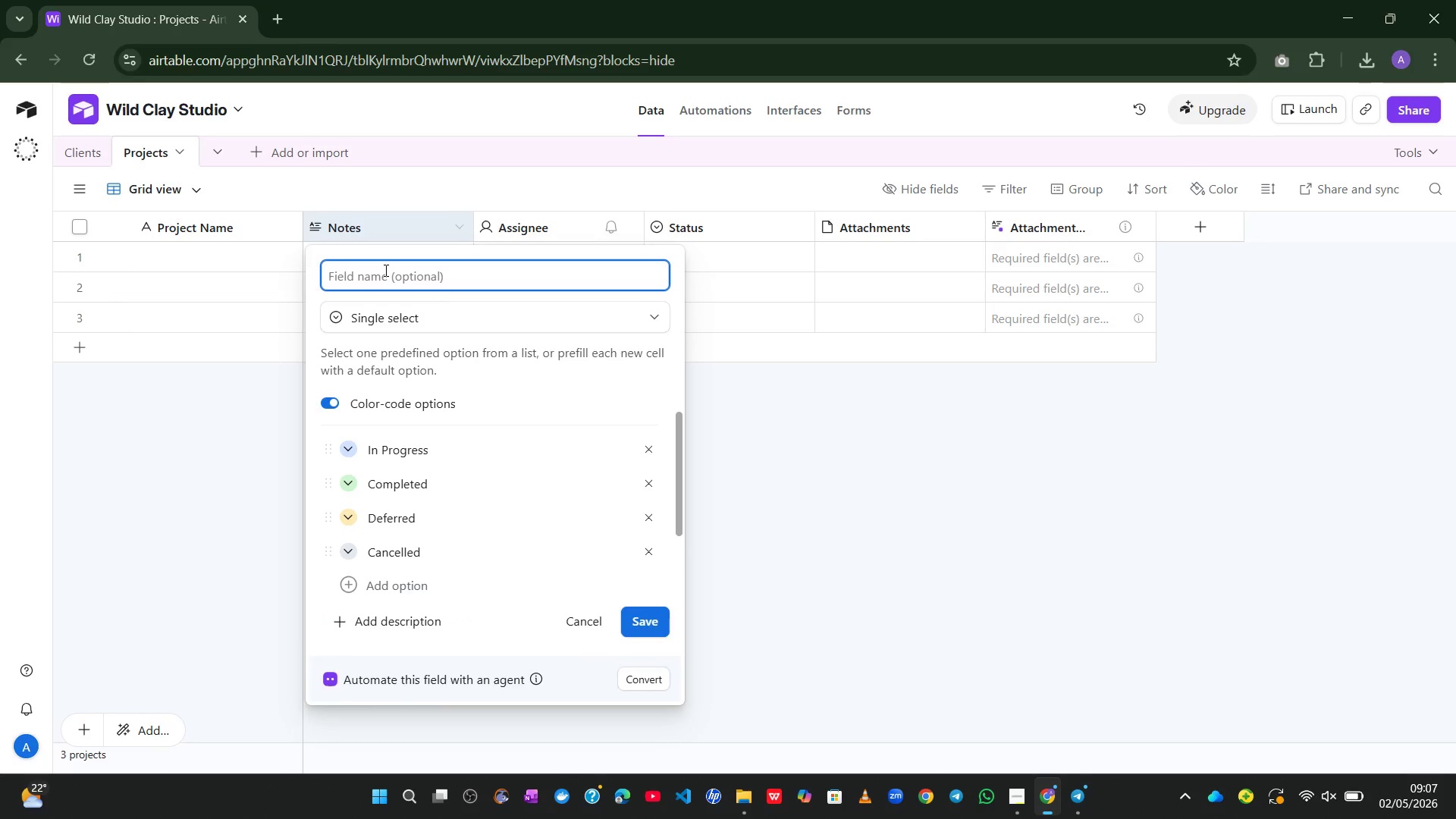 
type(Status)
 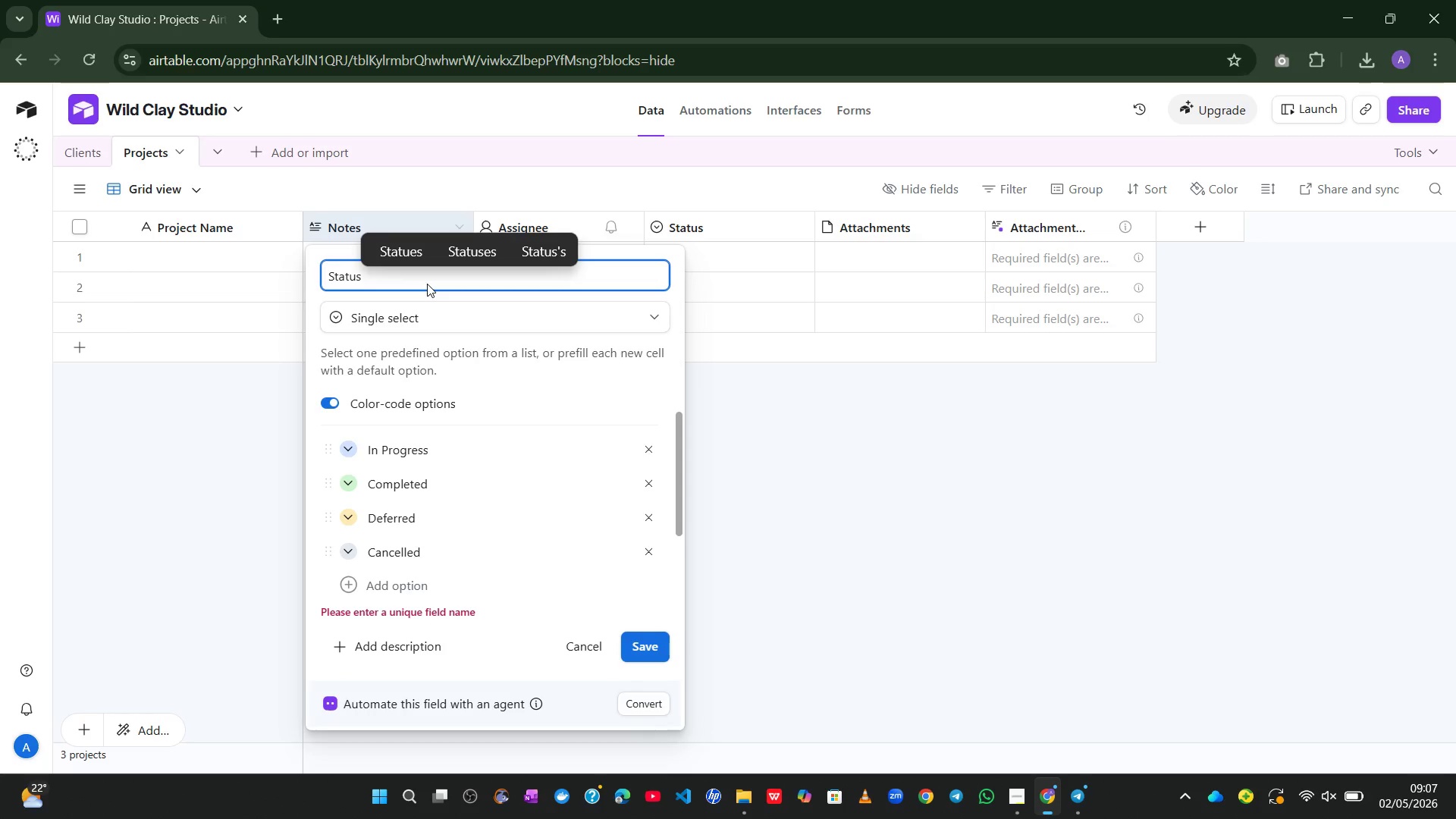 
wait(6.83)
 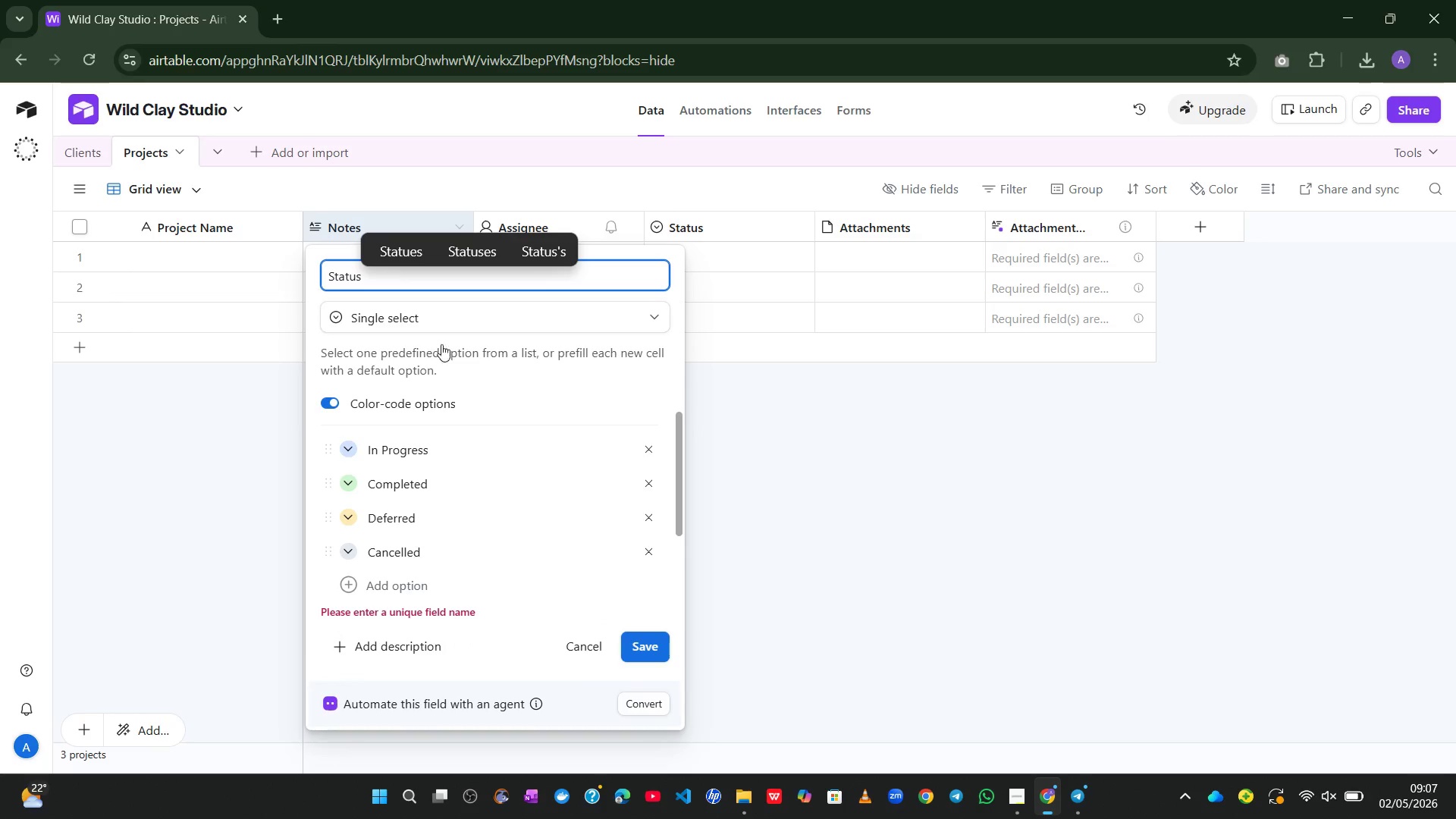 
key(S)
 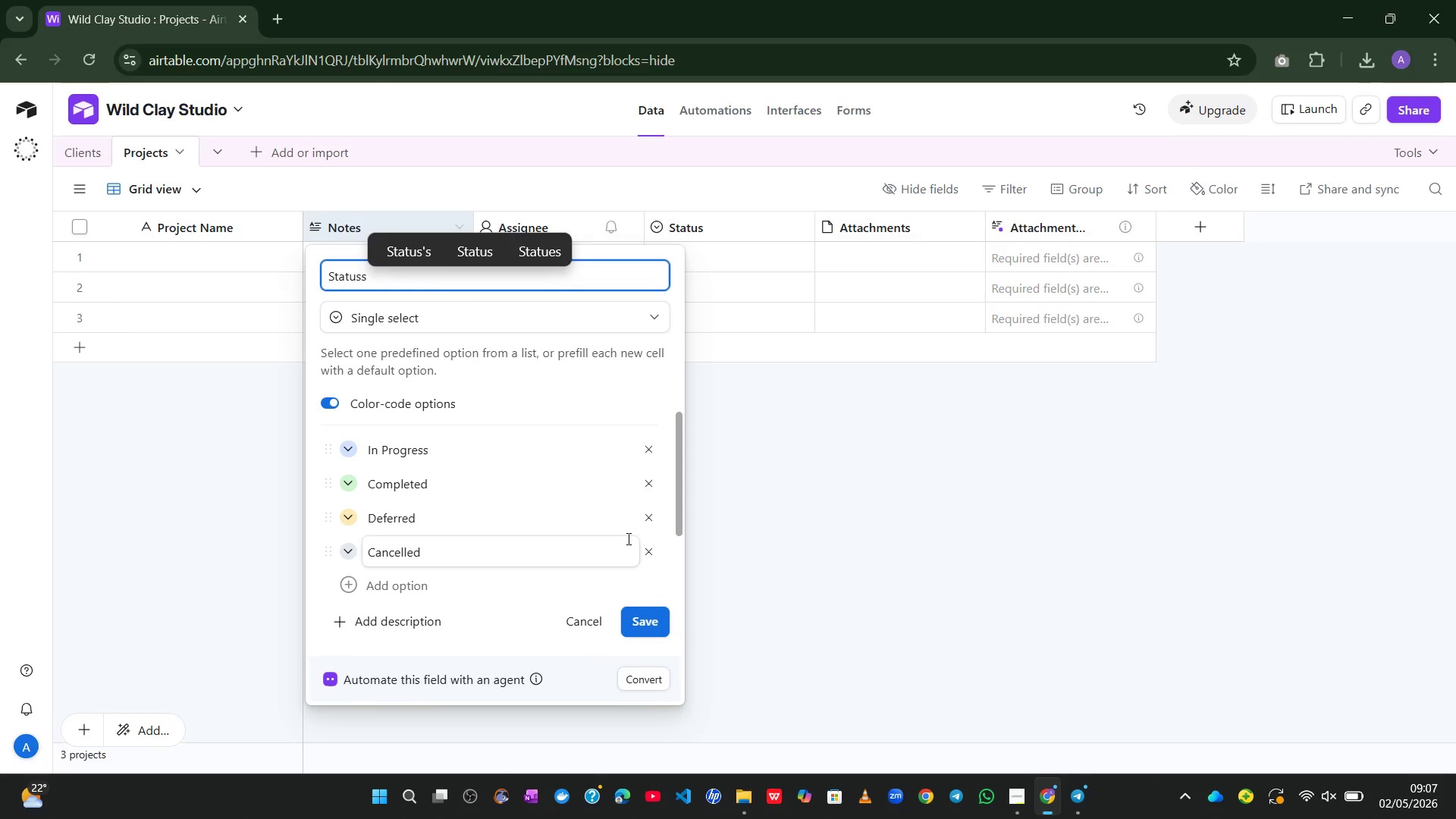 
left_click([640, 620])
 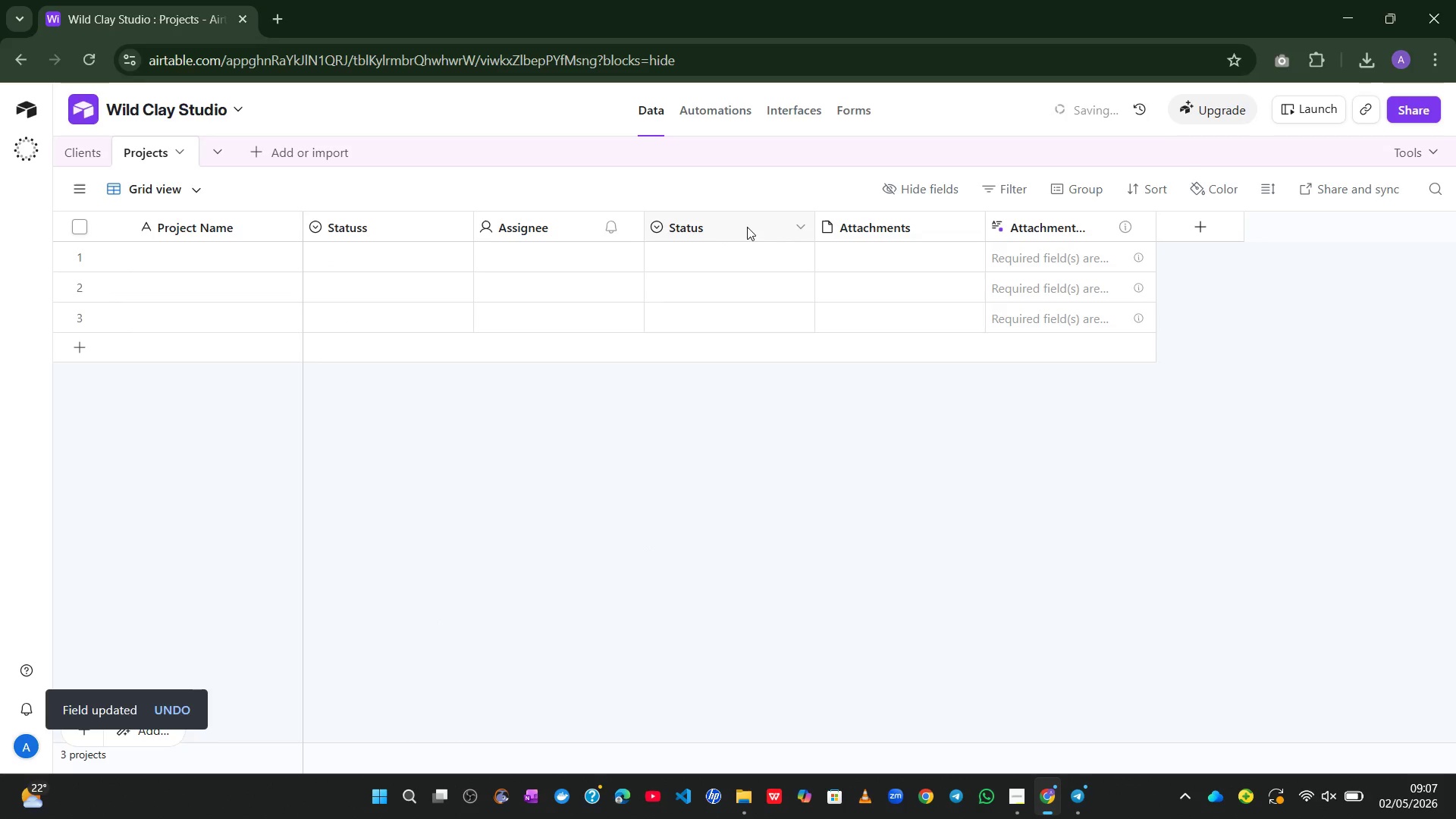 
right_click([747, 227])
 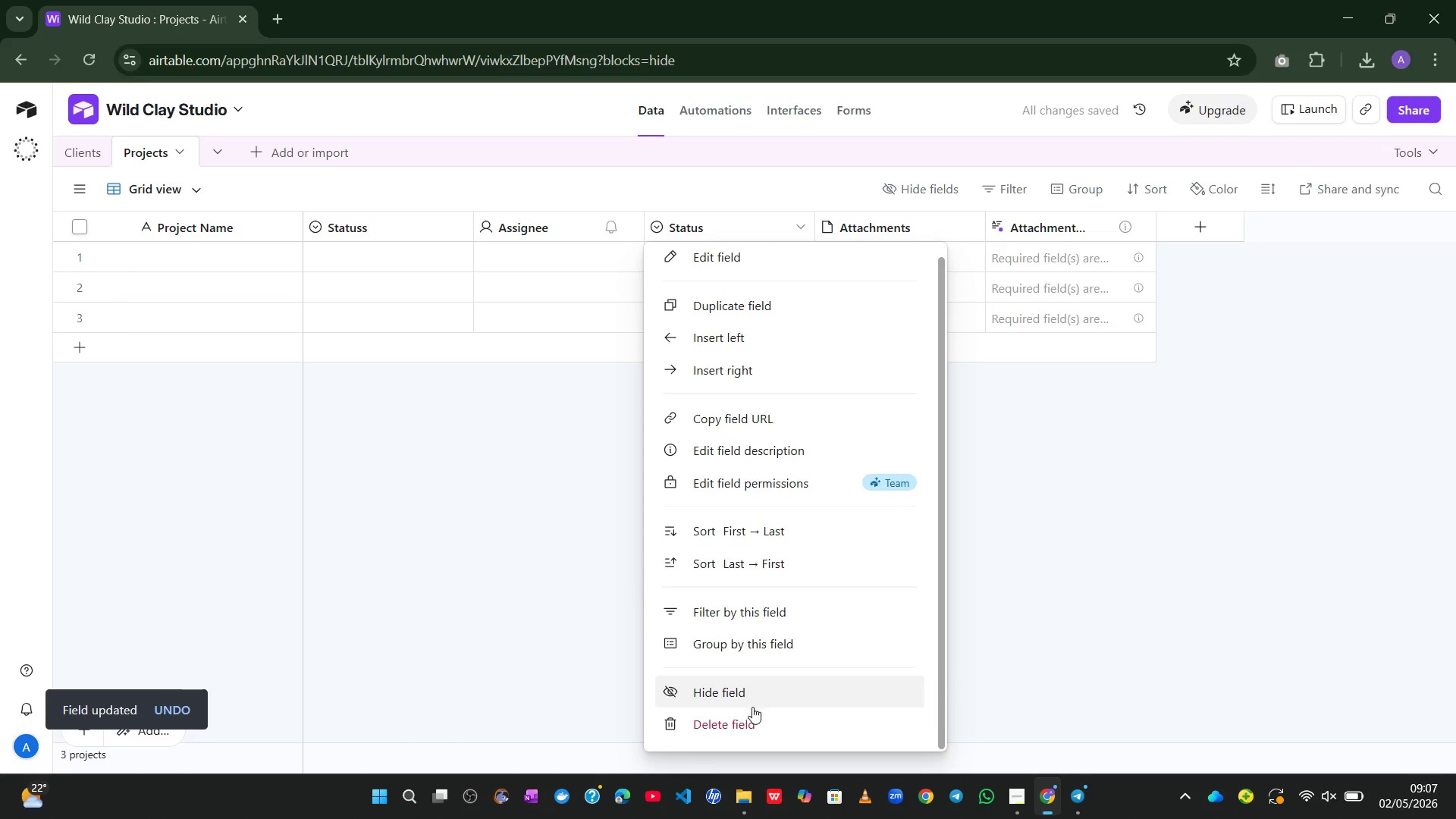 
left_click([751, 712])
 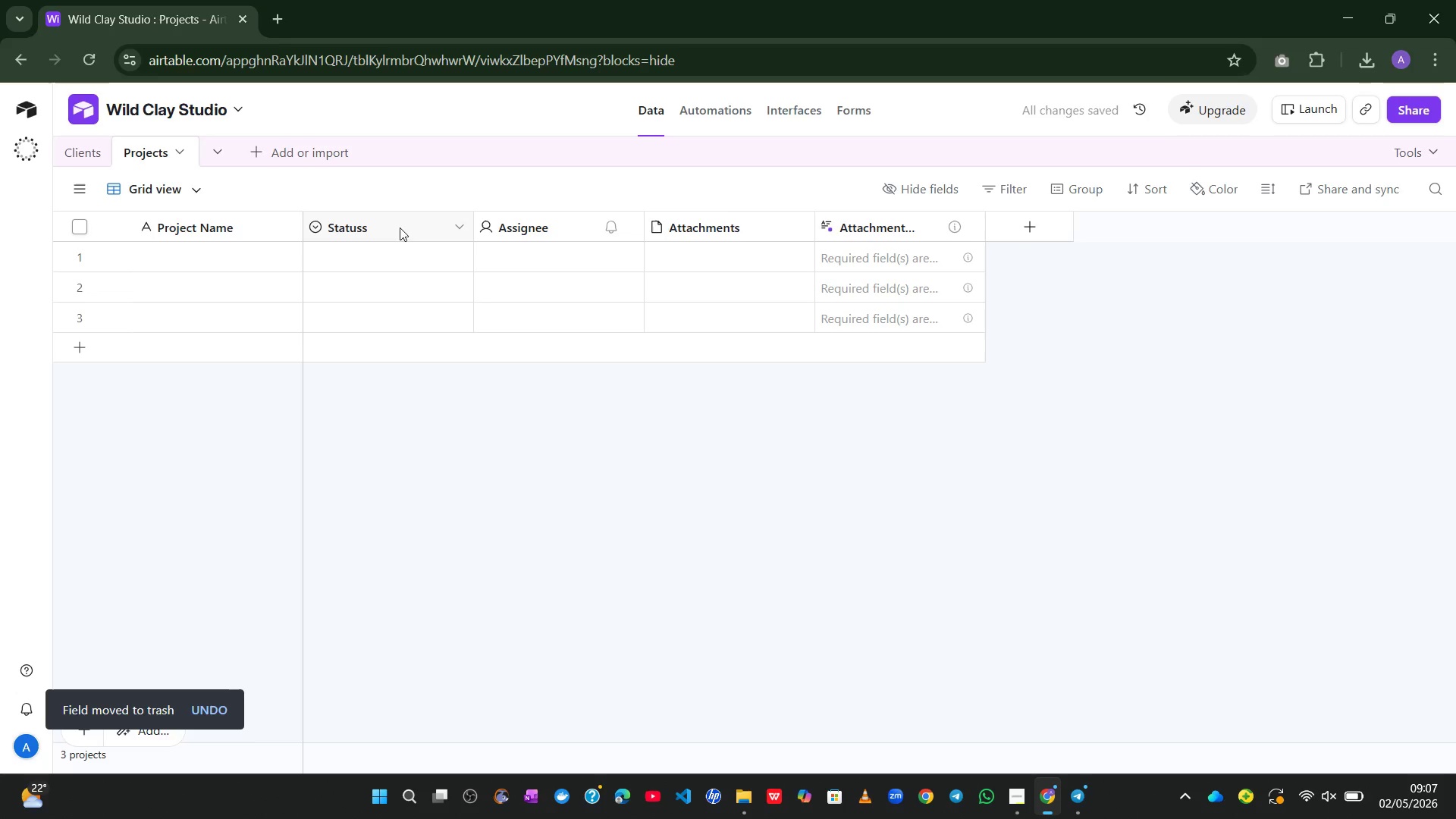 
right_click([397, 224])
 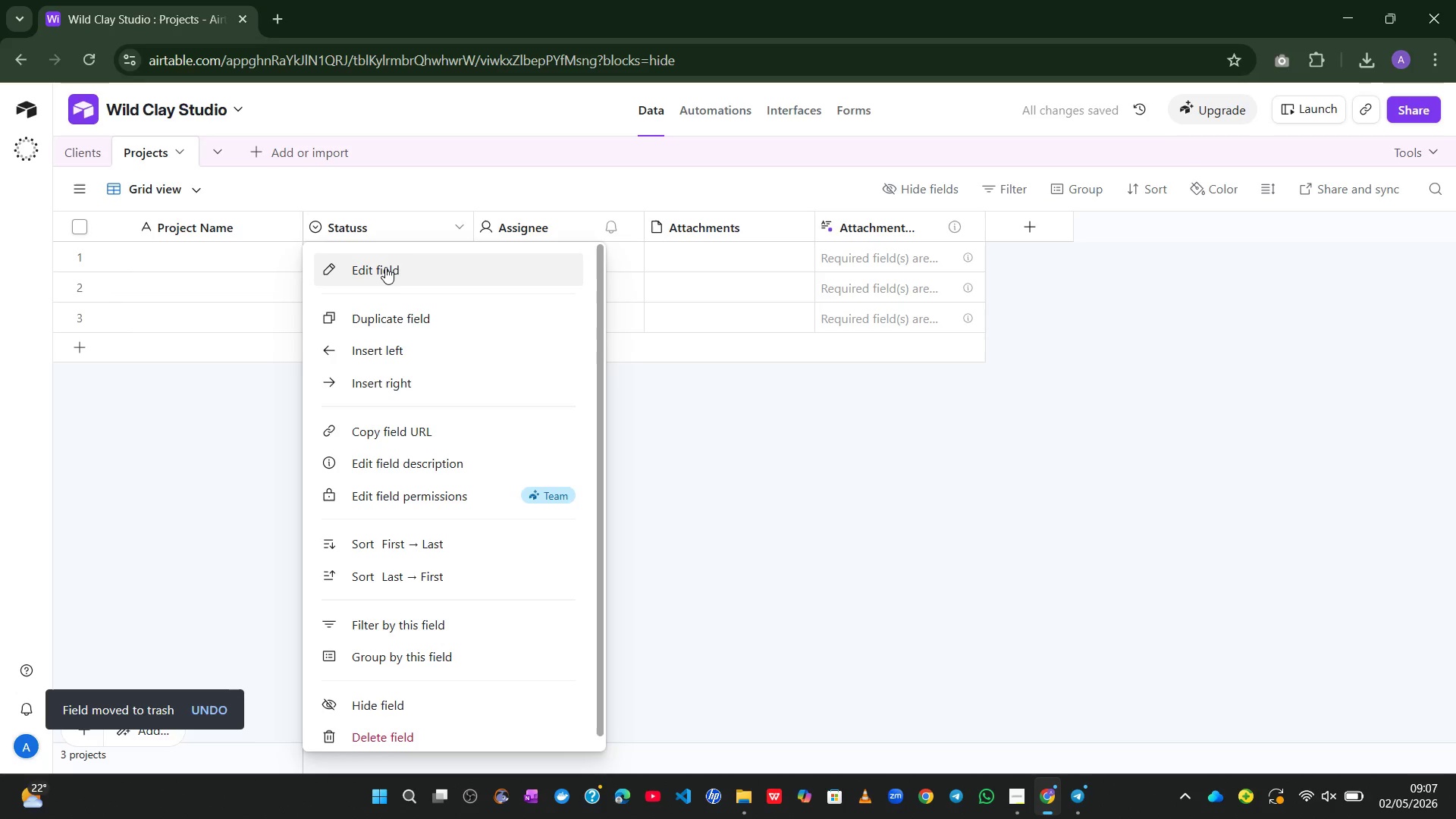 
left_click([383, 270])
 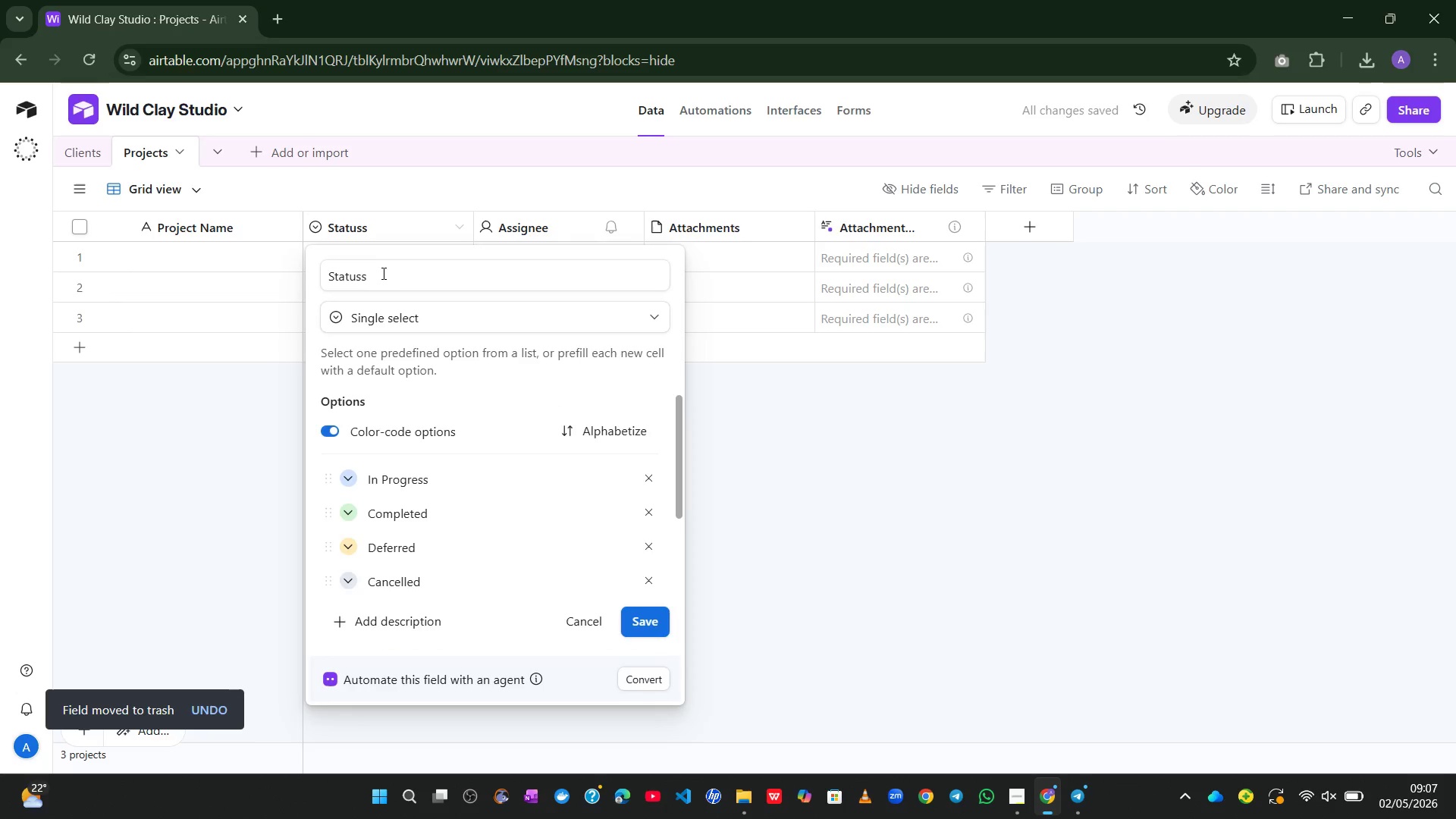 
left_click([382, 275])
 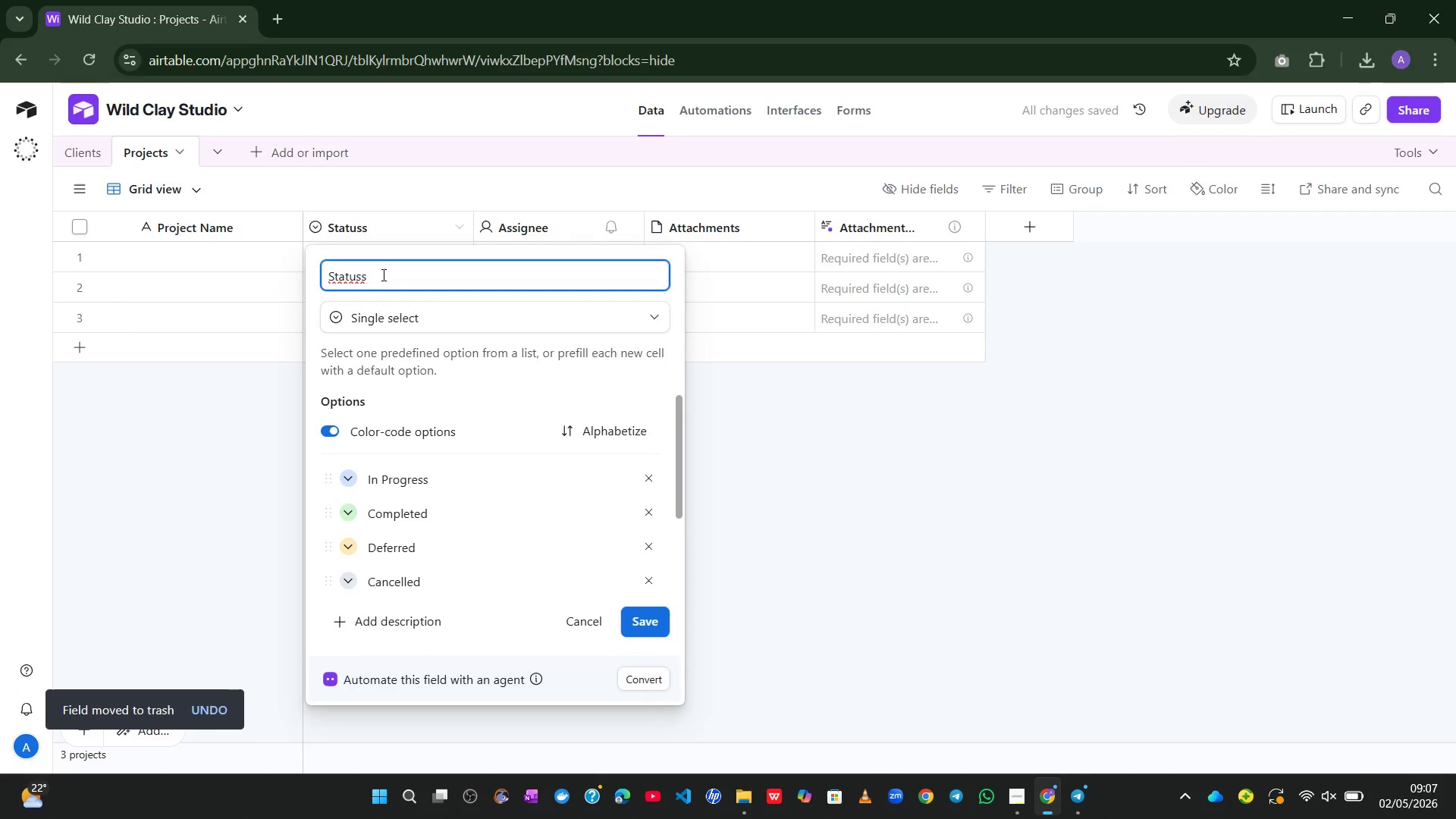 
key(Backspace)
 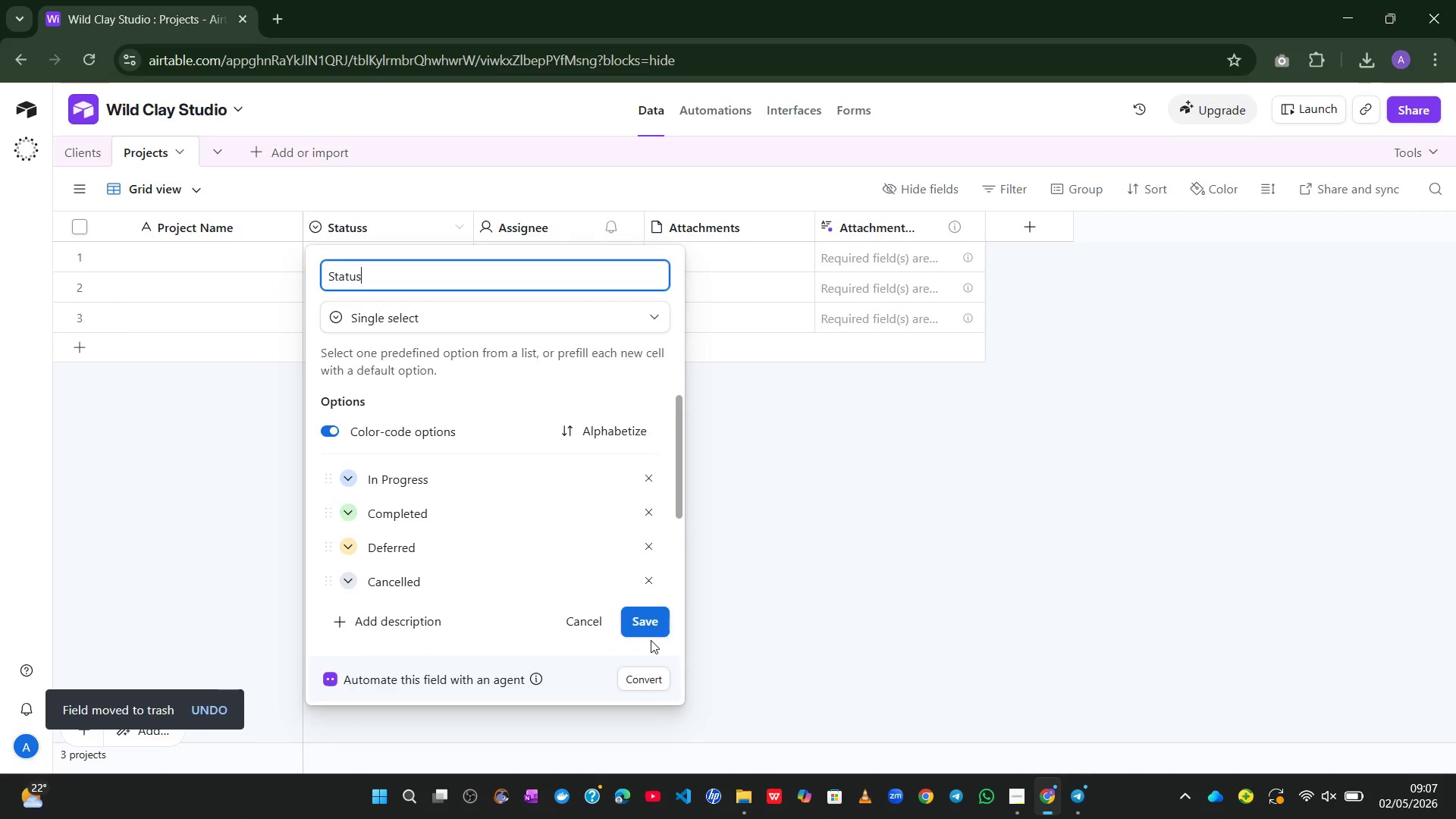 
left_click([652, 622])
 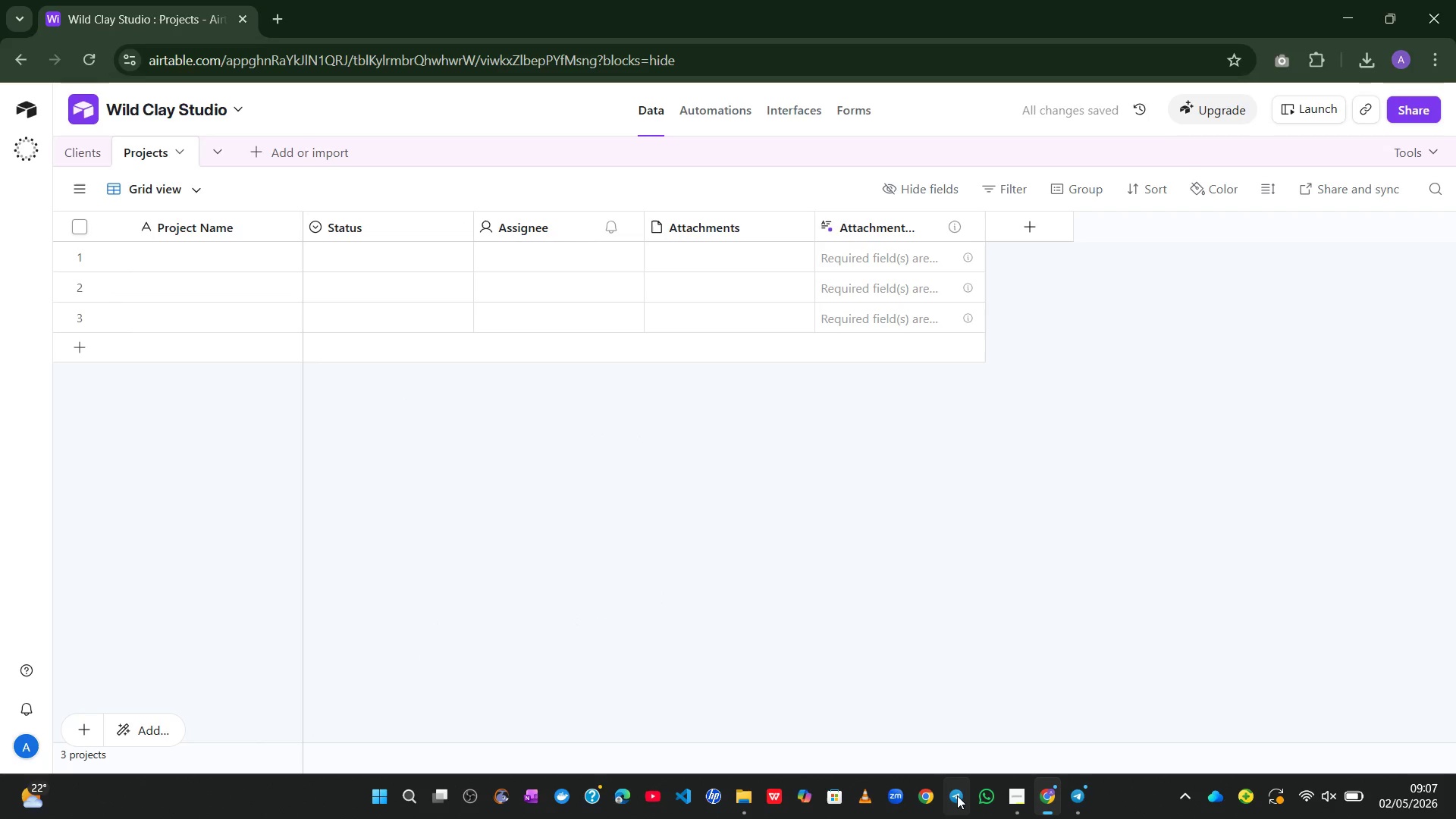 
left_click([1022, 795])